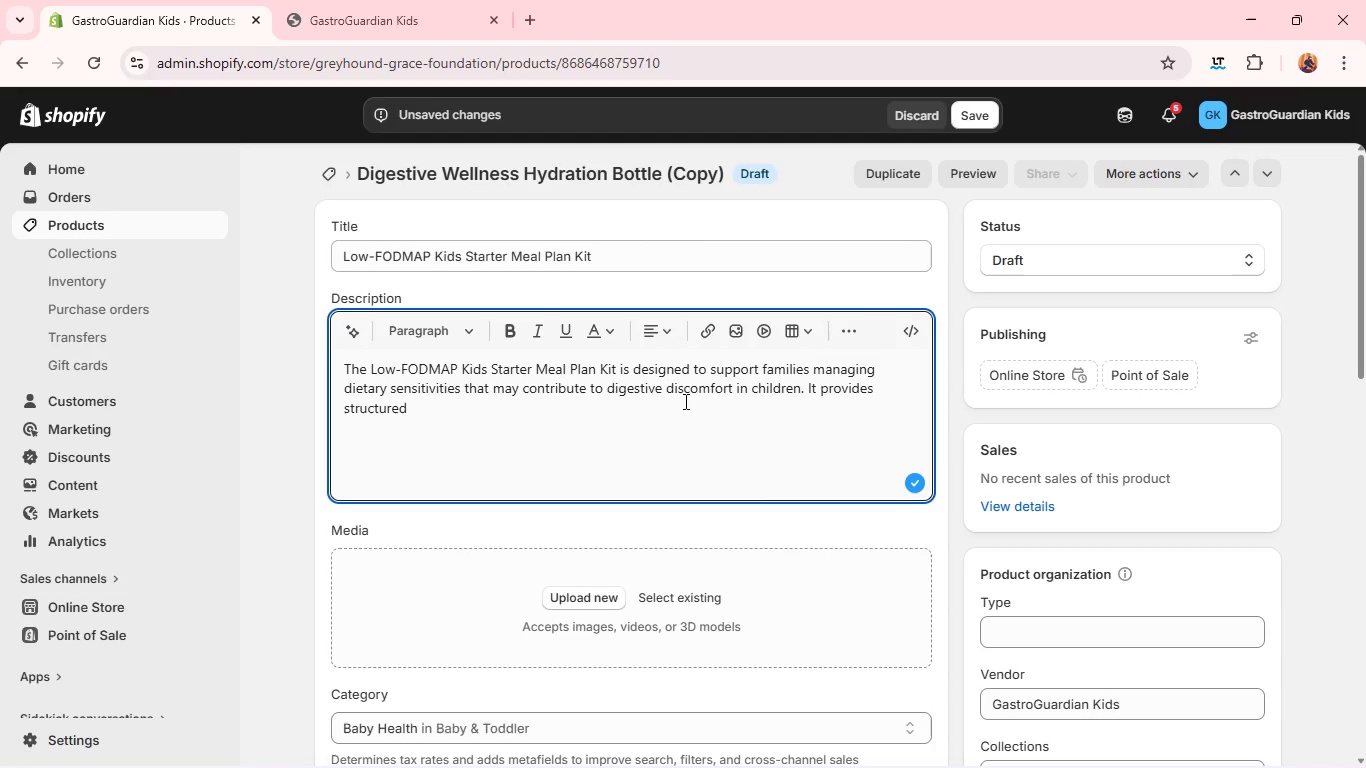 
left_click([684, 401])
 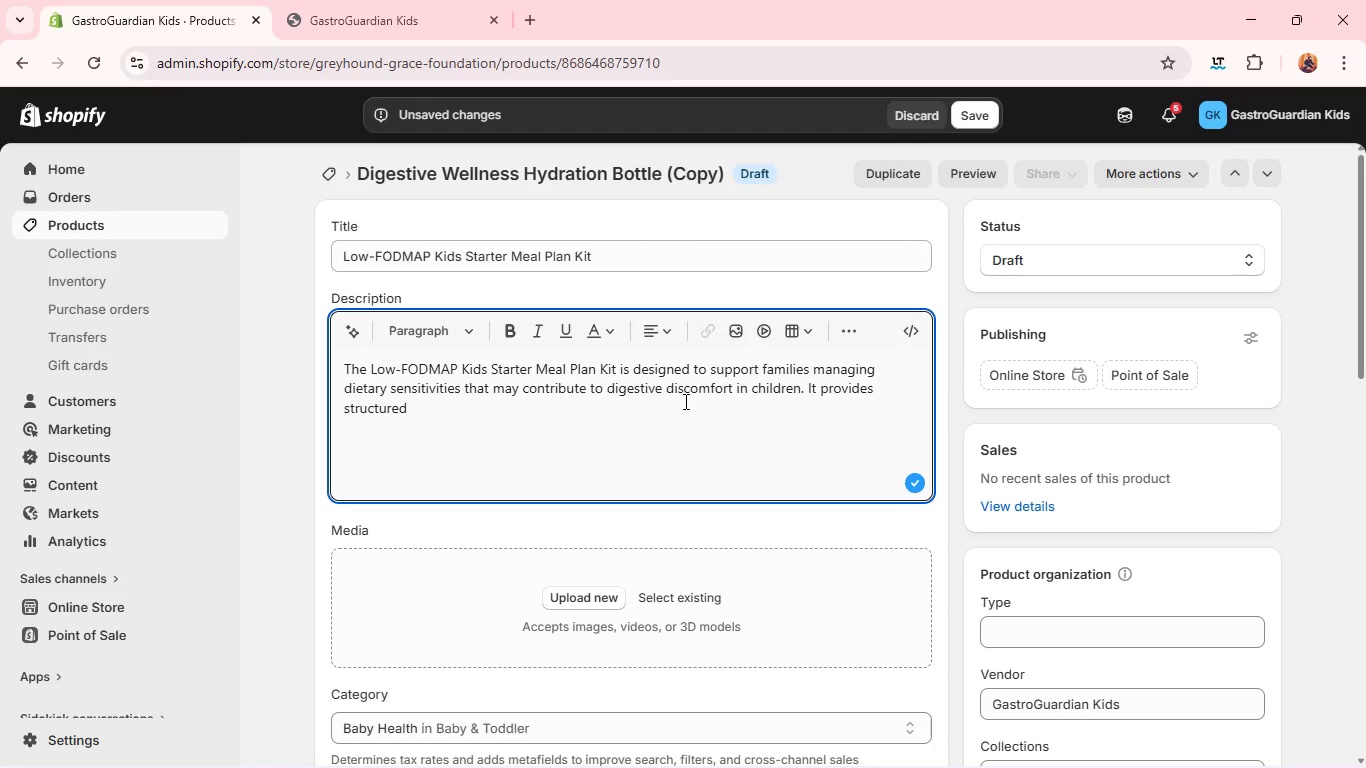 
wait(6.48)
 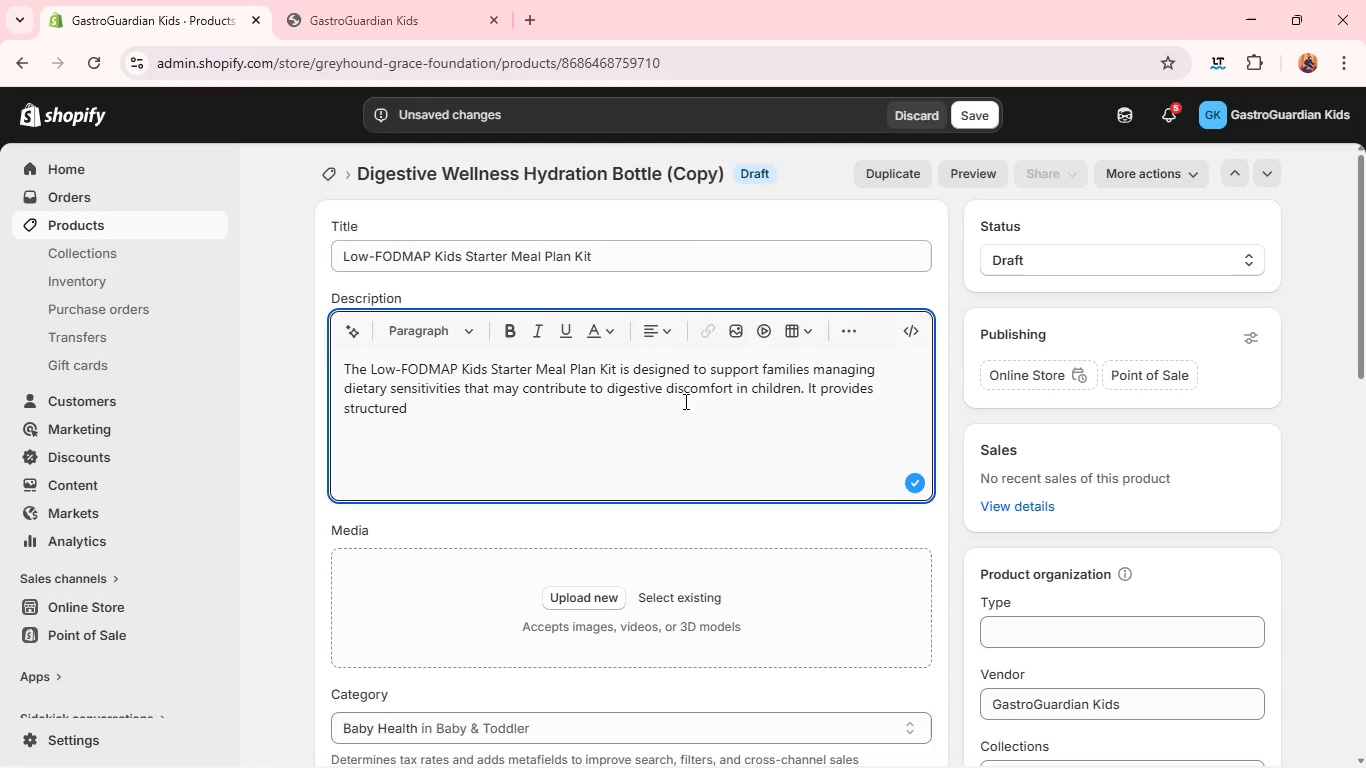 
type(, simplified meal planning guidance based on low-FODMAP diet)
 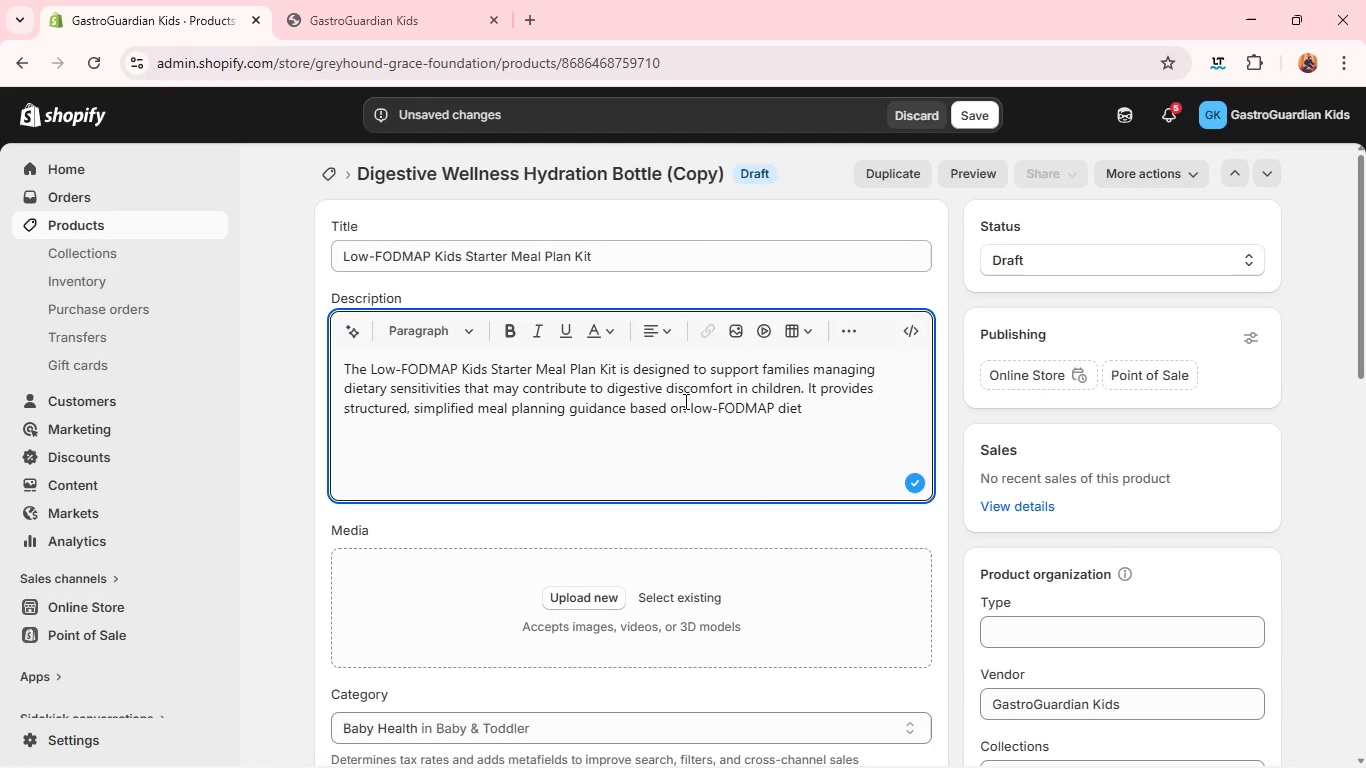 
type(ary )
 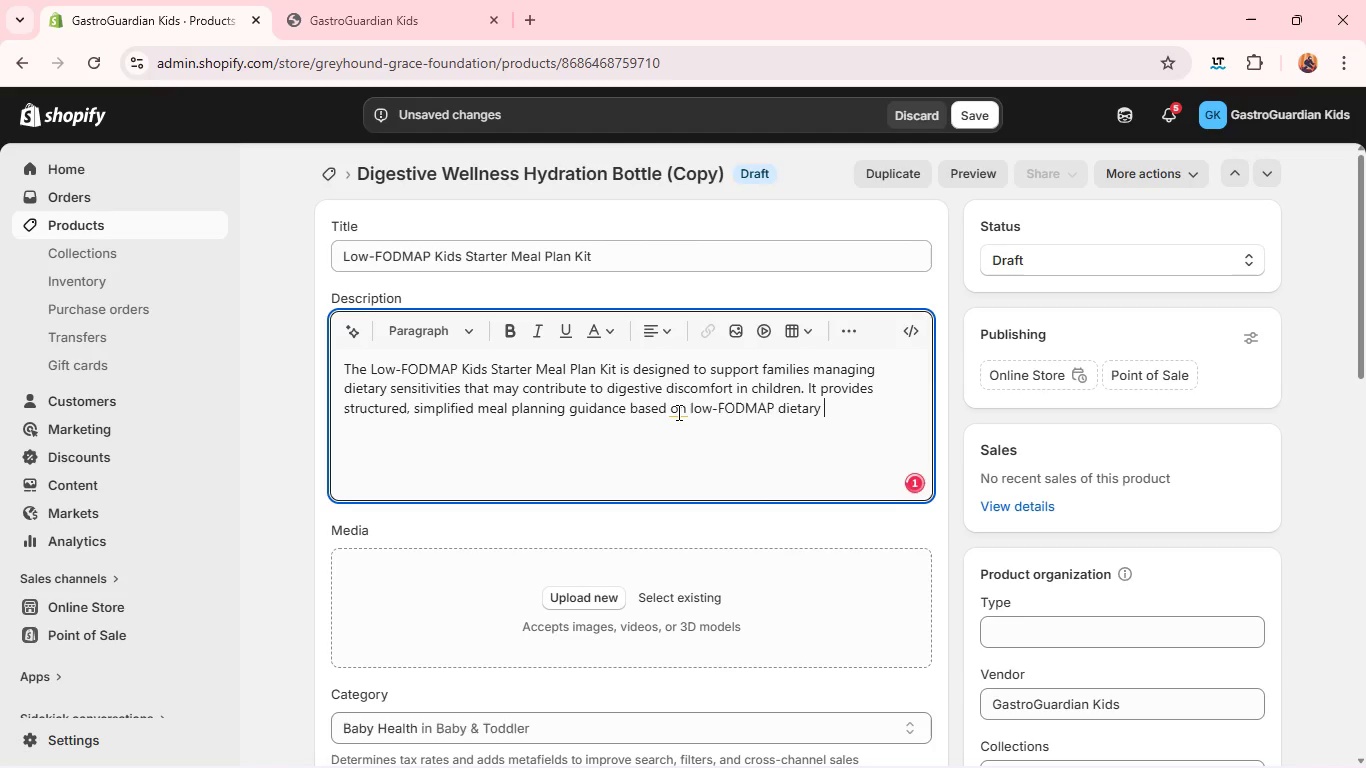 
left_click([677, 411])
 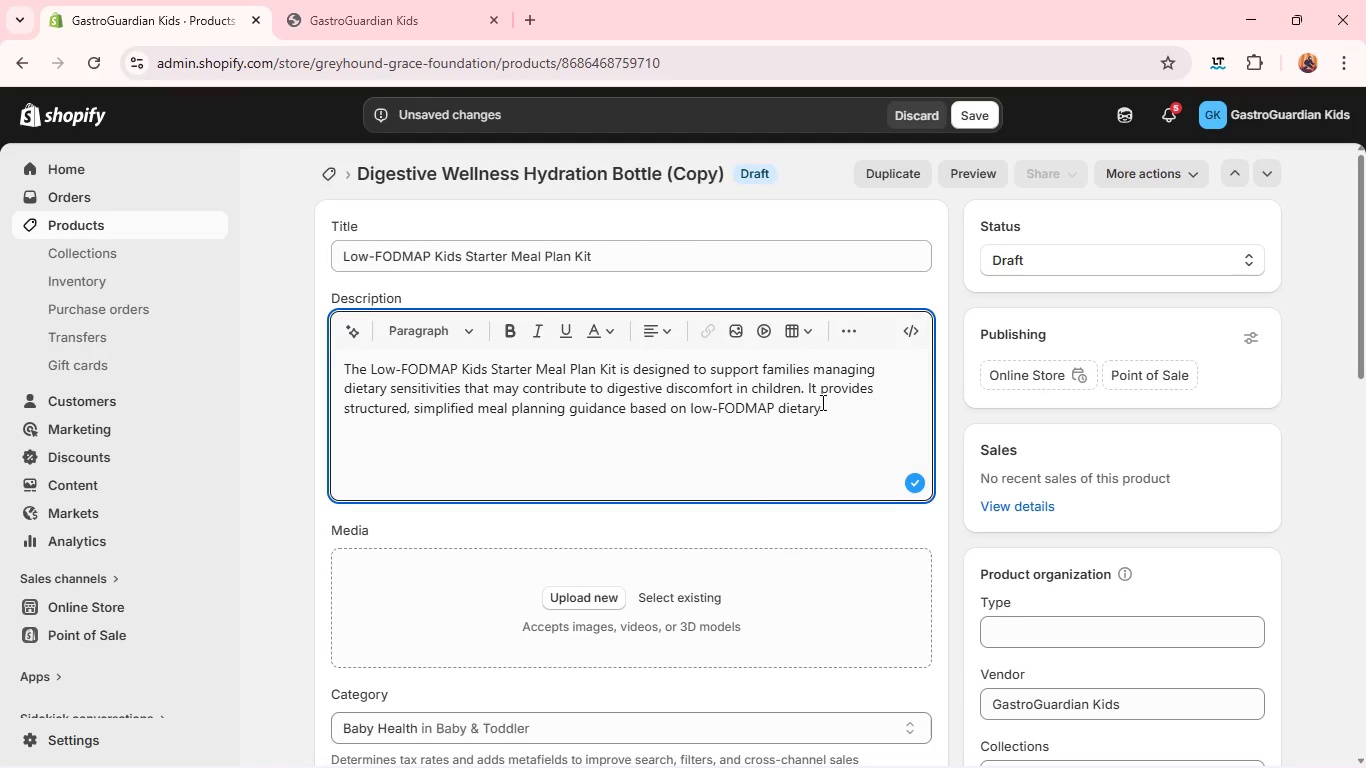 
left_click([823, 402])
 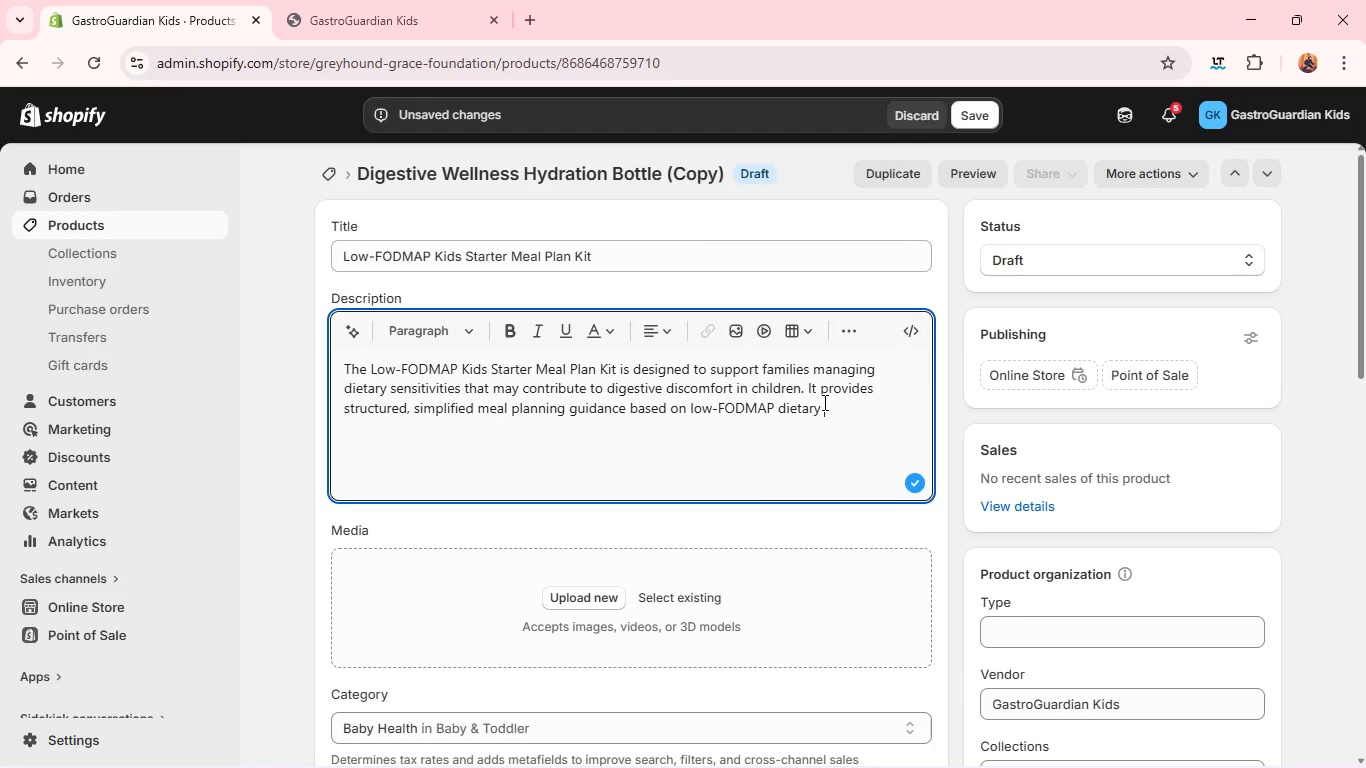 
type(principle )
key(Backspace)
type(s commonly used in gas)
 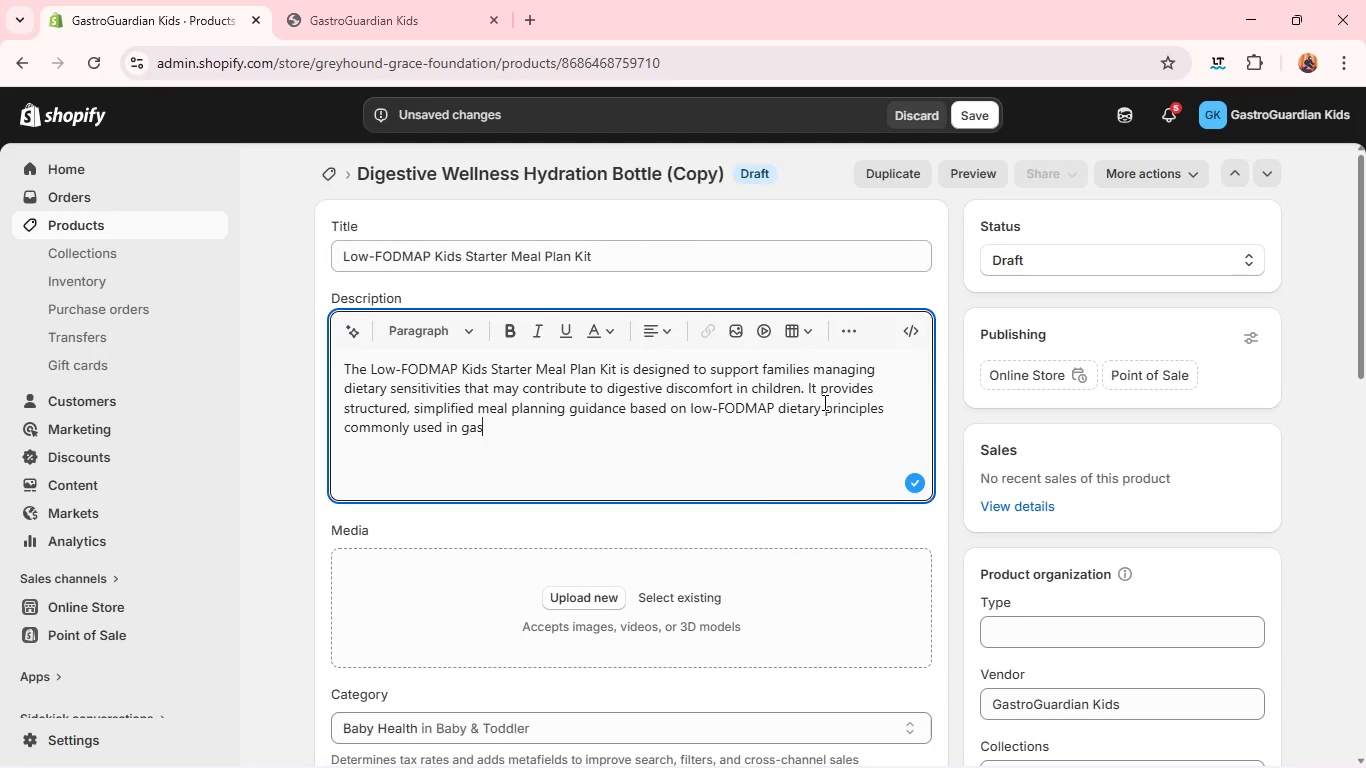 
type(trointestinal nutrition planning. )
 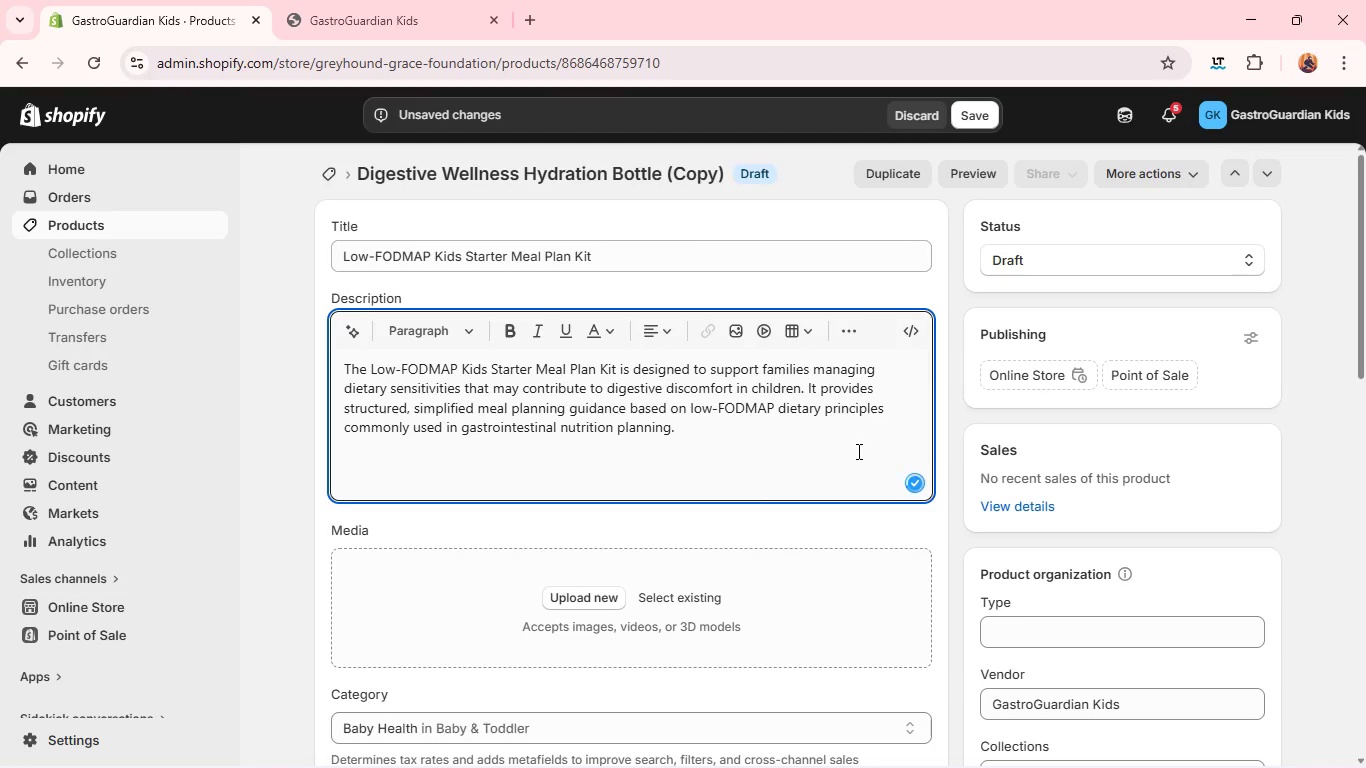 
key(Enter)
 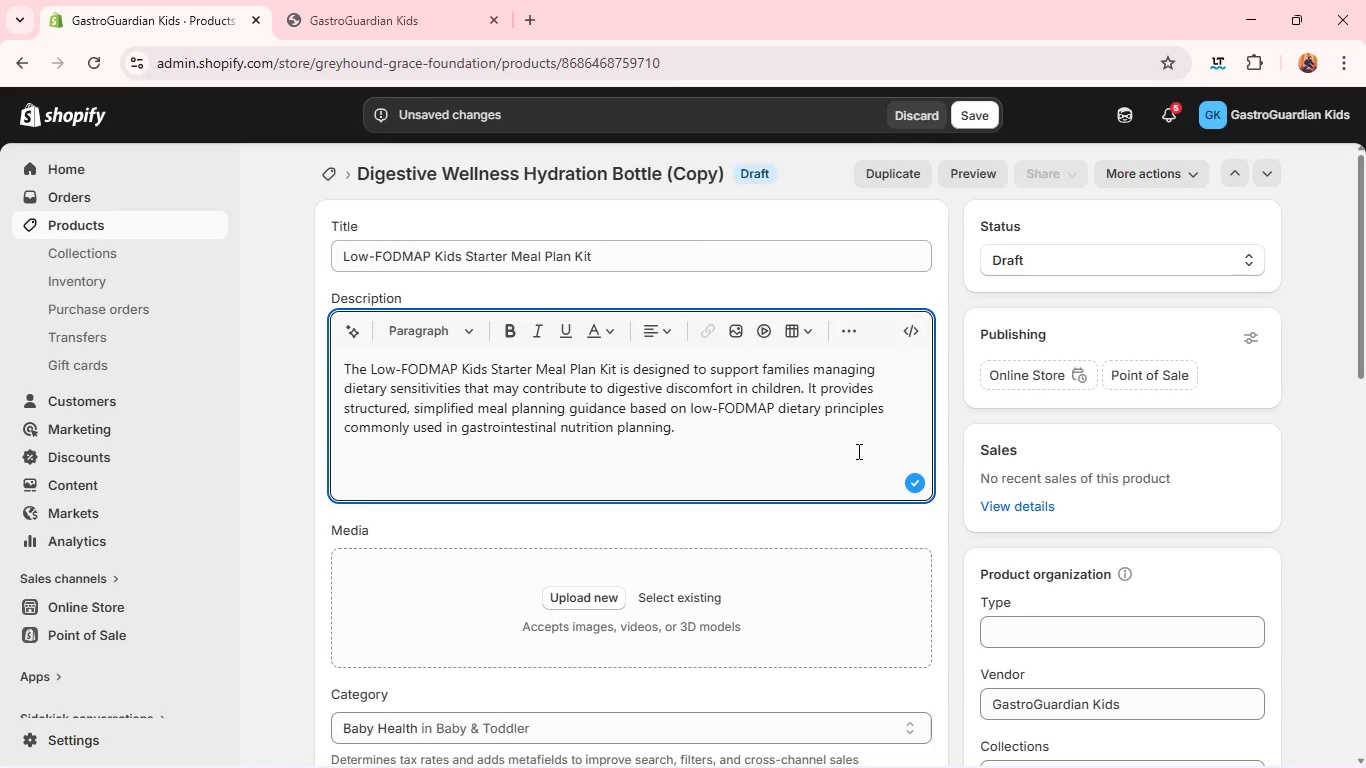 
type(The ki includes a weekly meal framework porion guidance, and child-friendly recipe suggestions)
 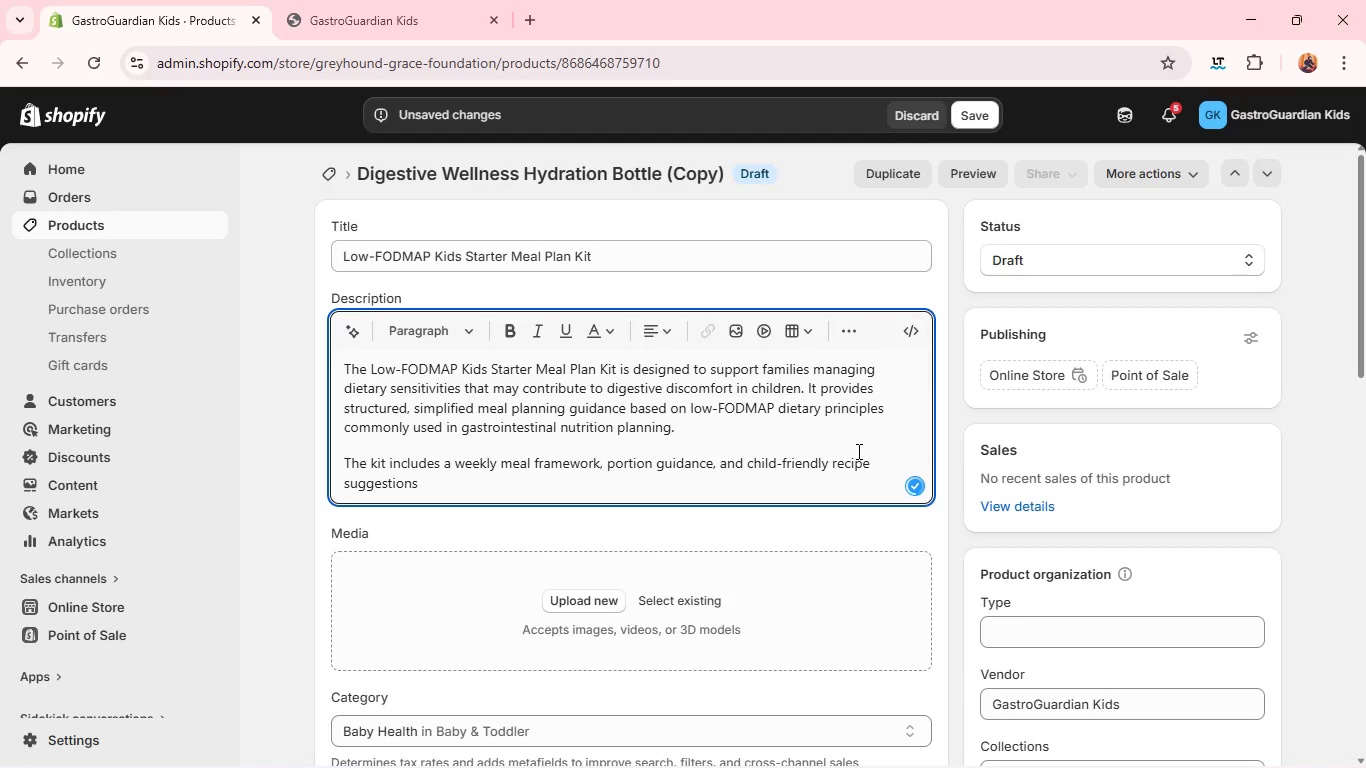 
type( that )
 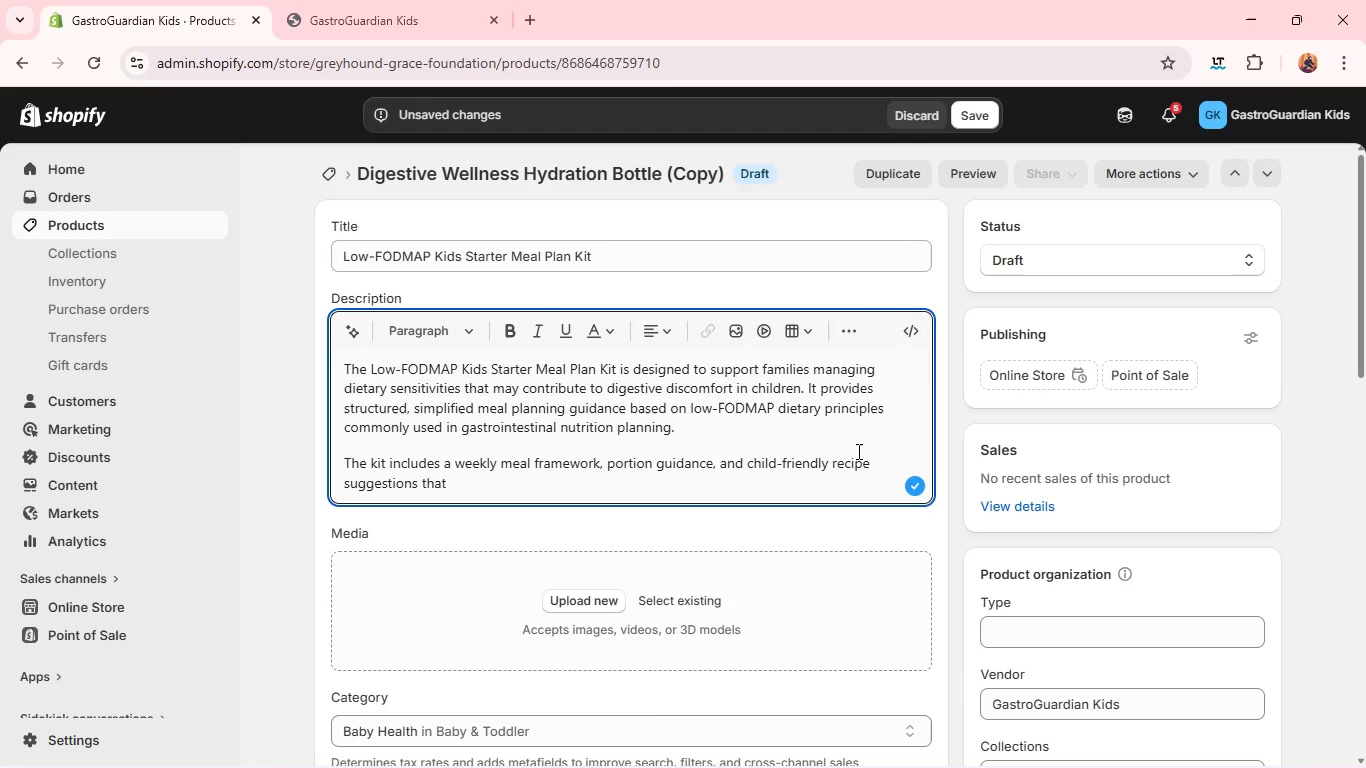 
type(minimize common g)
key(Backspace)
type(fern)
key(Backspace)
type(mentable ingredients known to trigger bloating or discomfort in sensitive individ)
key(Backspace)
 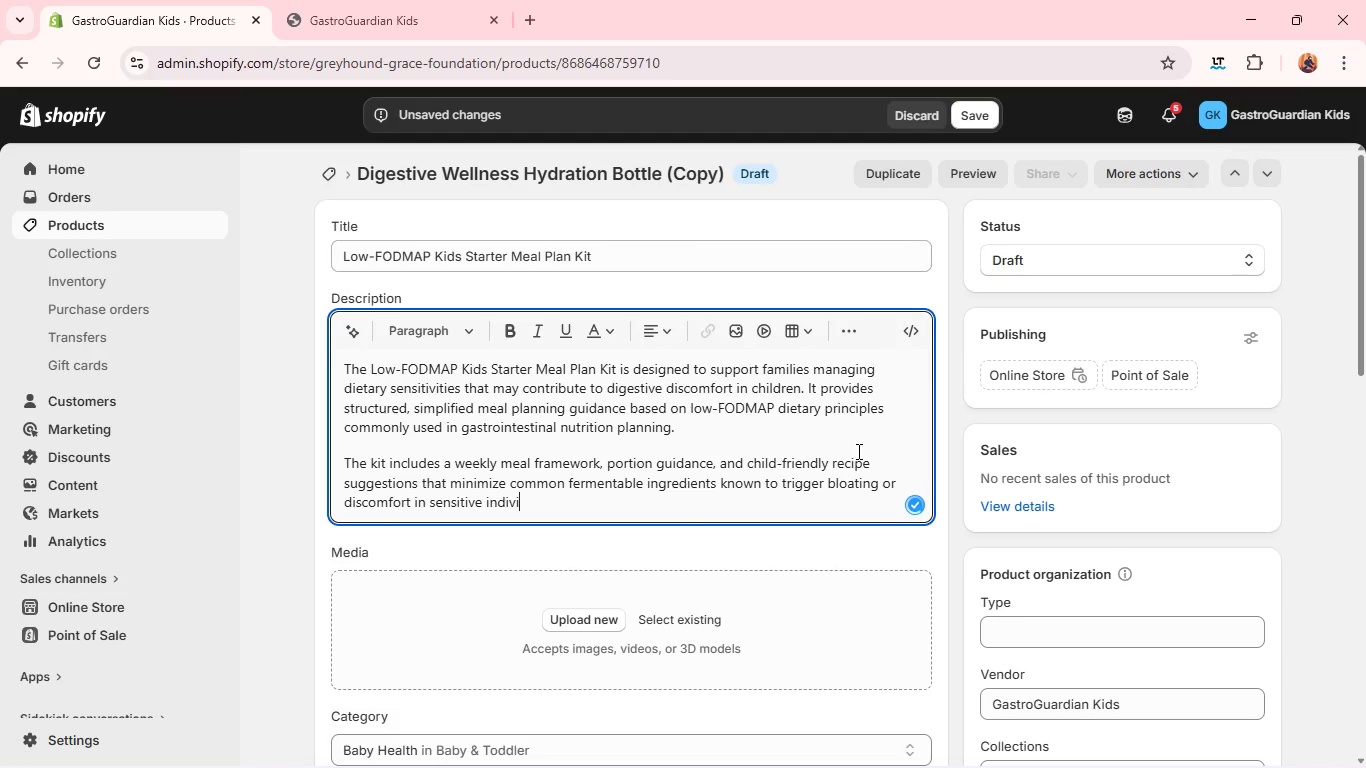 
type(duals.)
 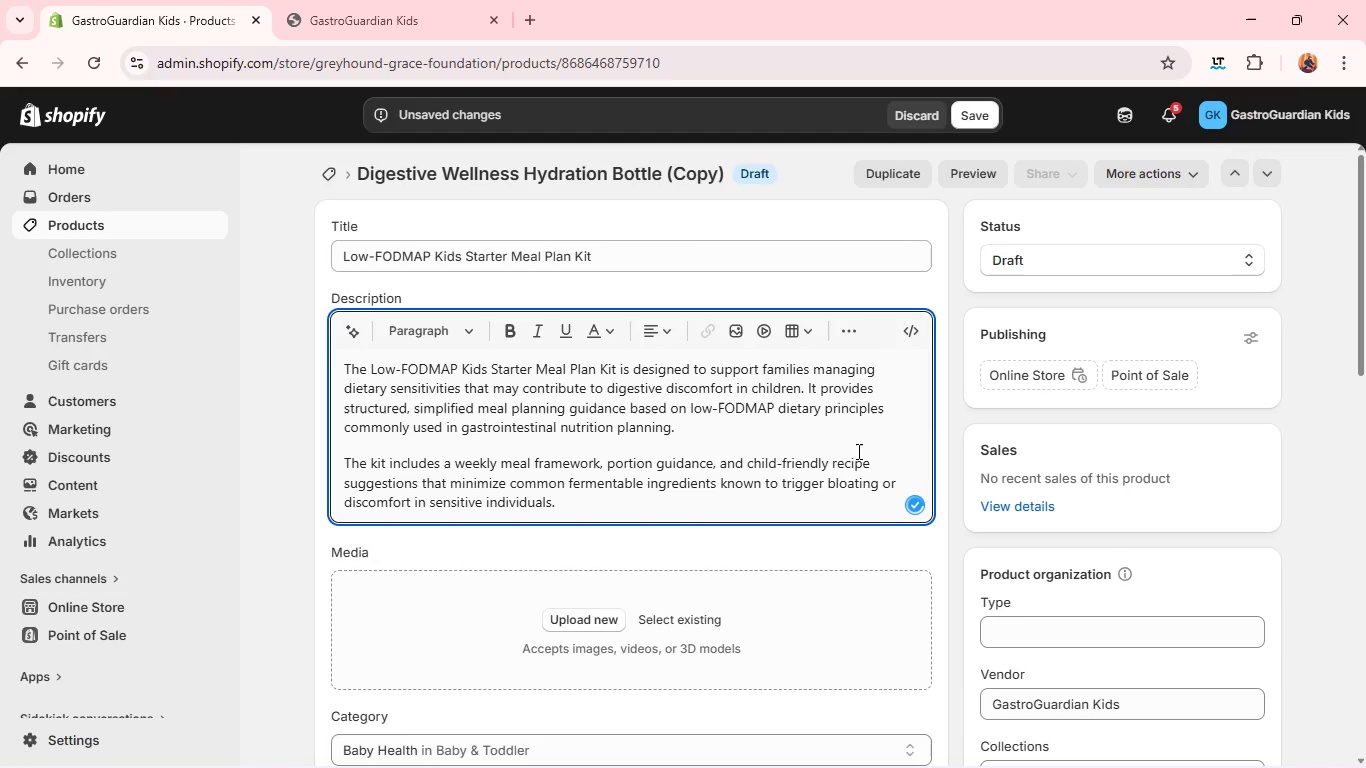 
key(Enter)
 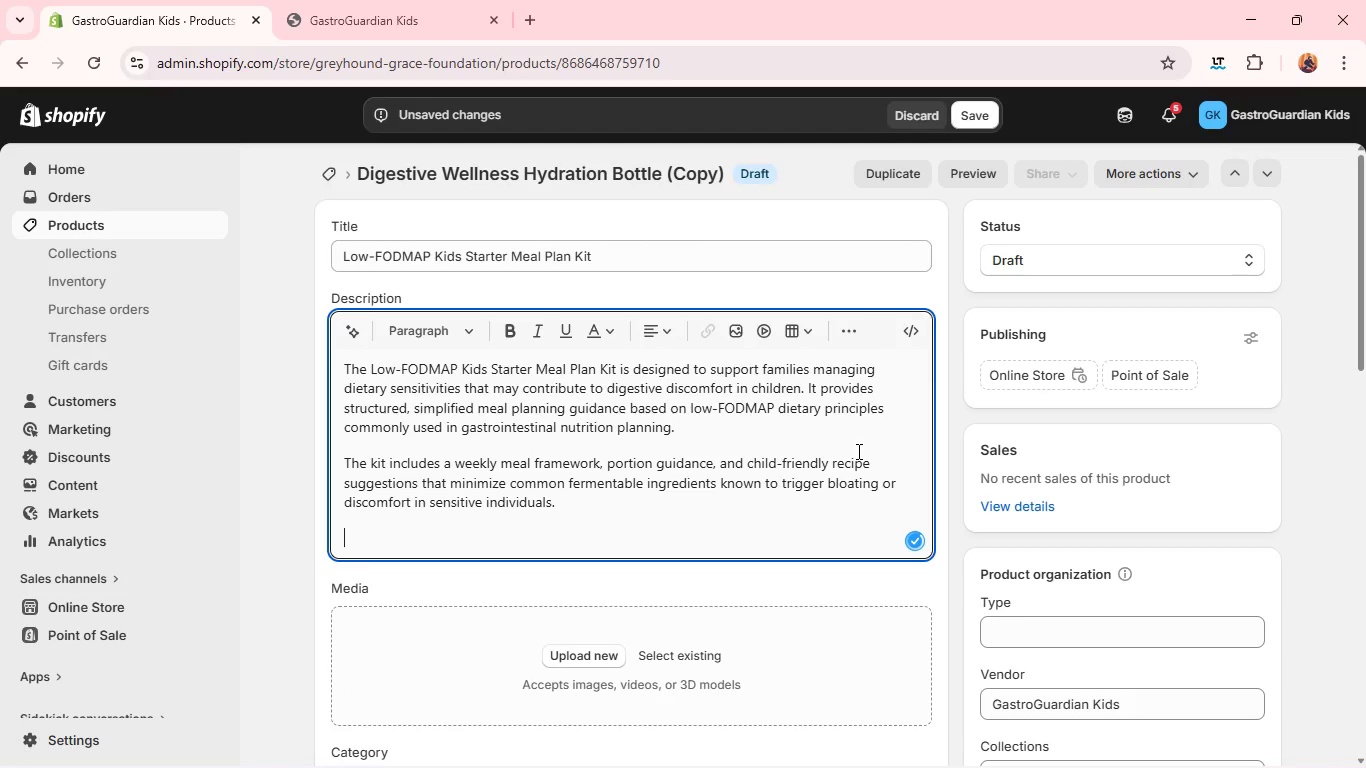 
type(All meals are designed to be simple, balanced, and adaptable to family routines. The goal is not res)
 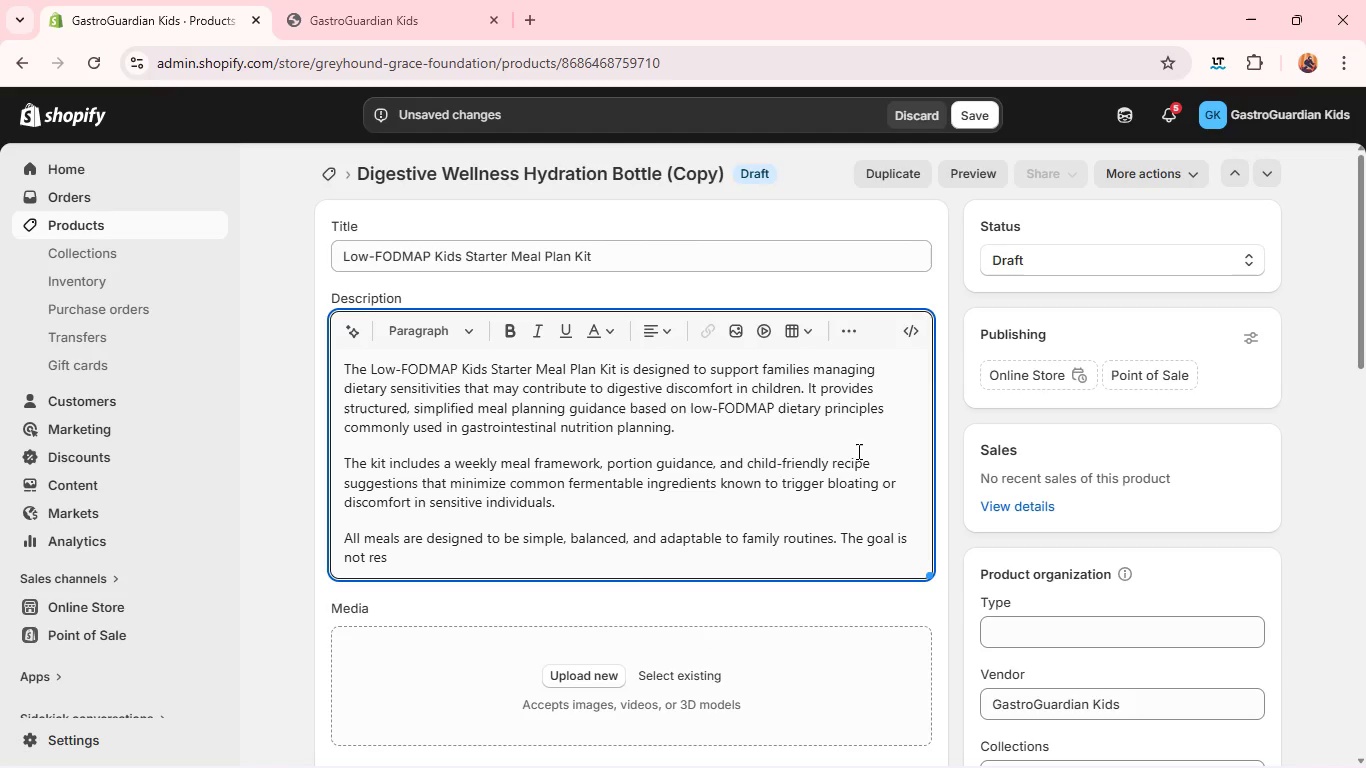 
type(triction, )
 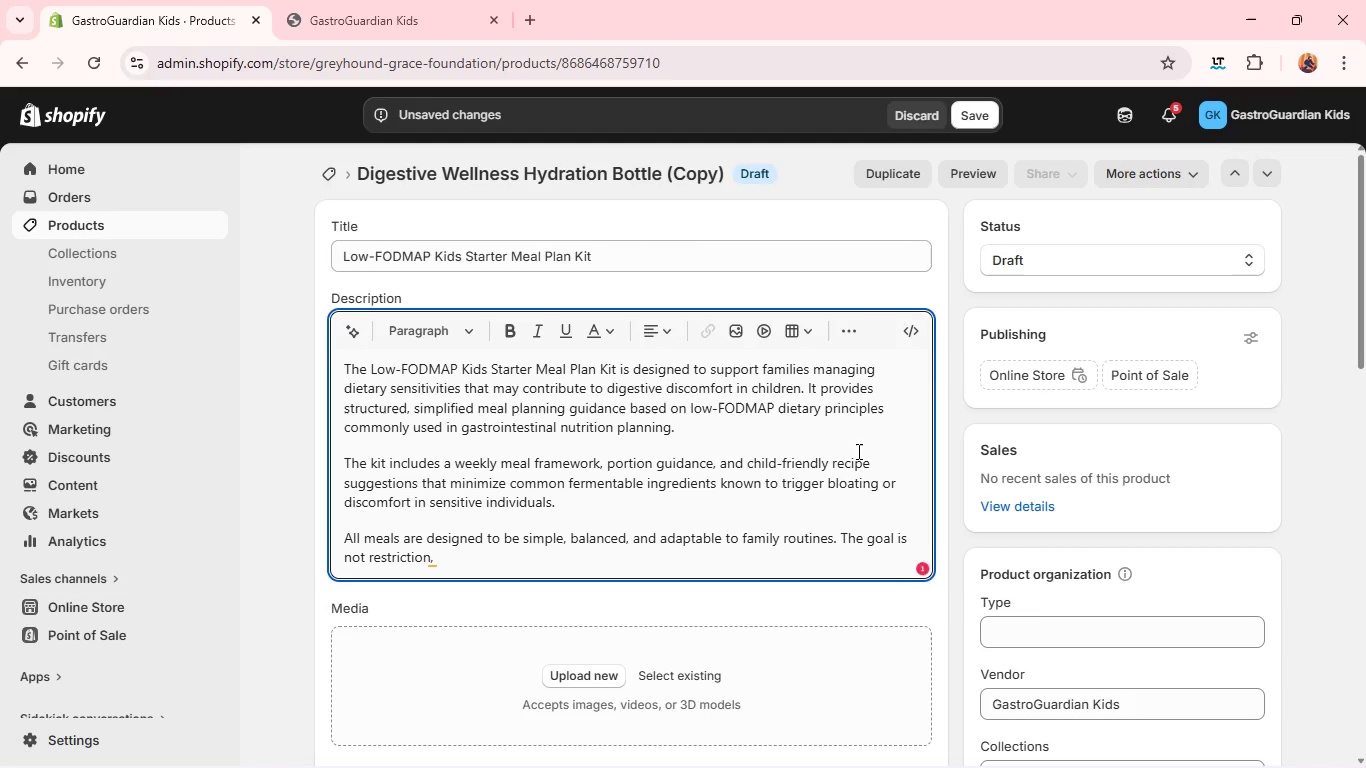 
wait(6.3)
 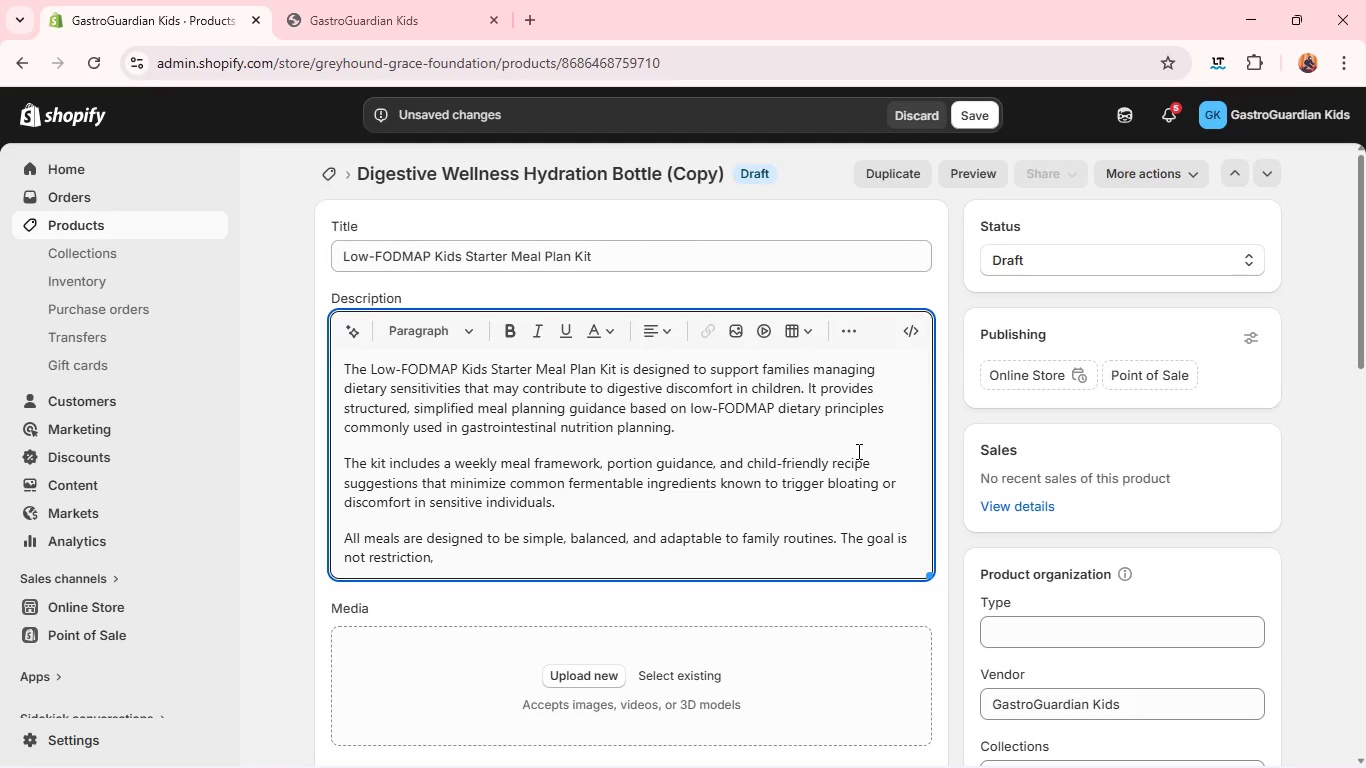 
type(but rather structured support for identifying dietary triggers whil maini)
key(Backspace)
type(taing)
key(Backspace)
key(Backspace)
type(ning nutritional balance.)
 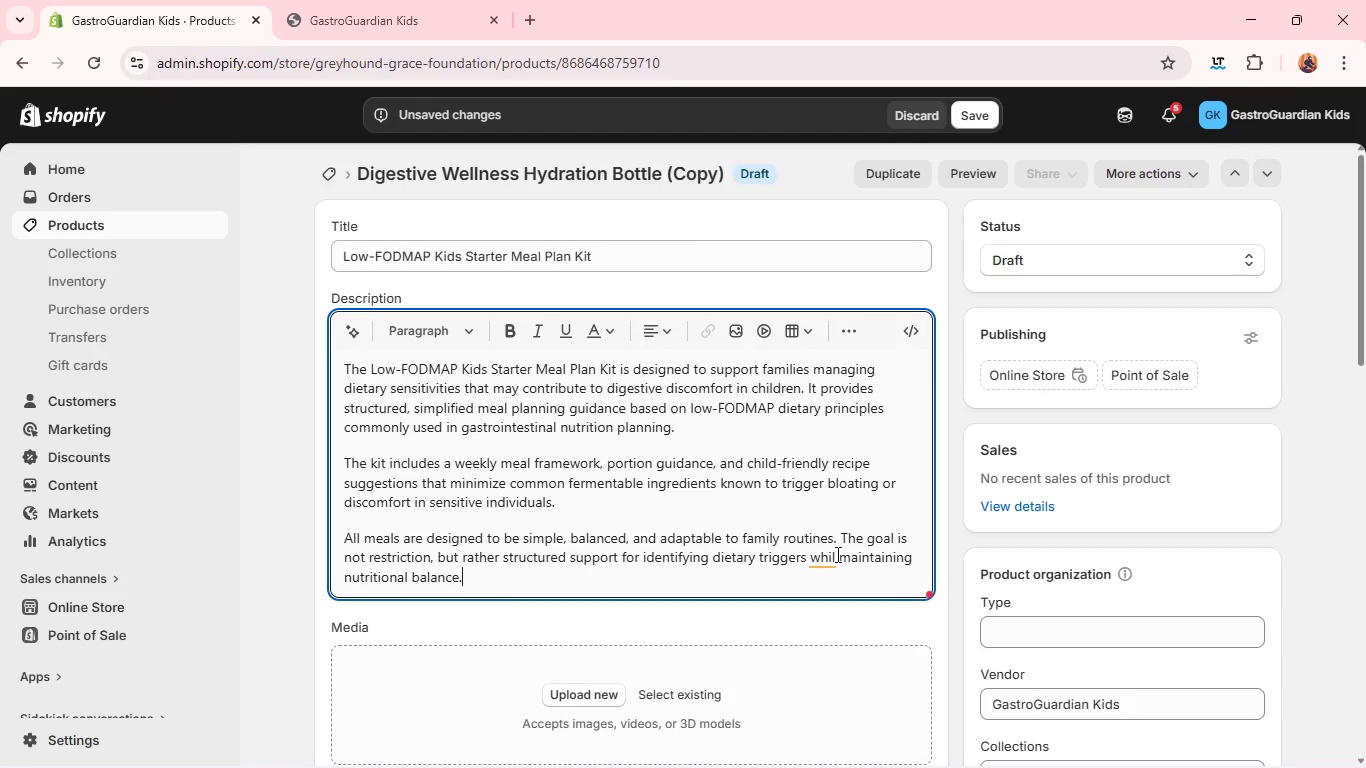 
left_click([836, 554])
 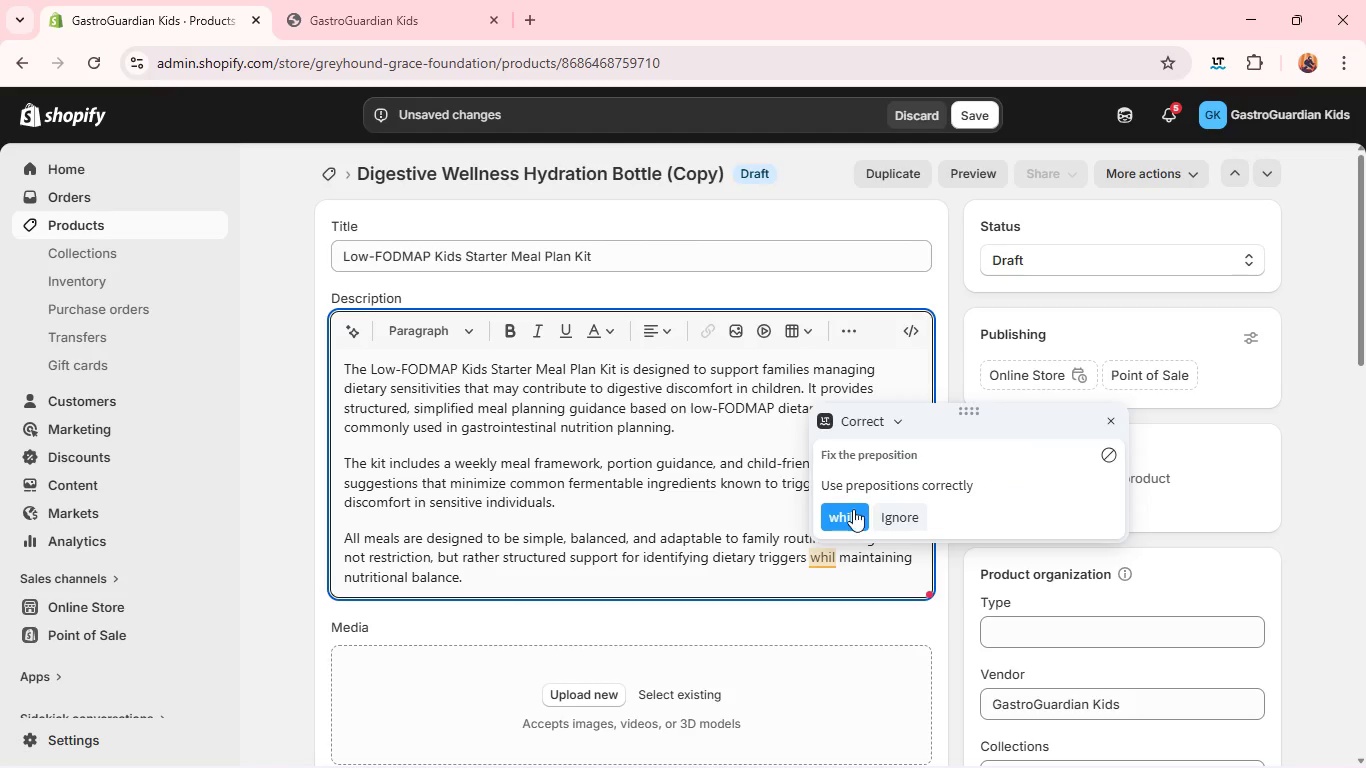 
left_click([853, 509])
 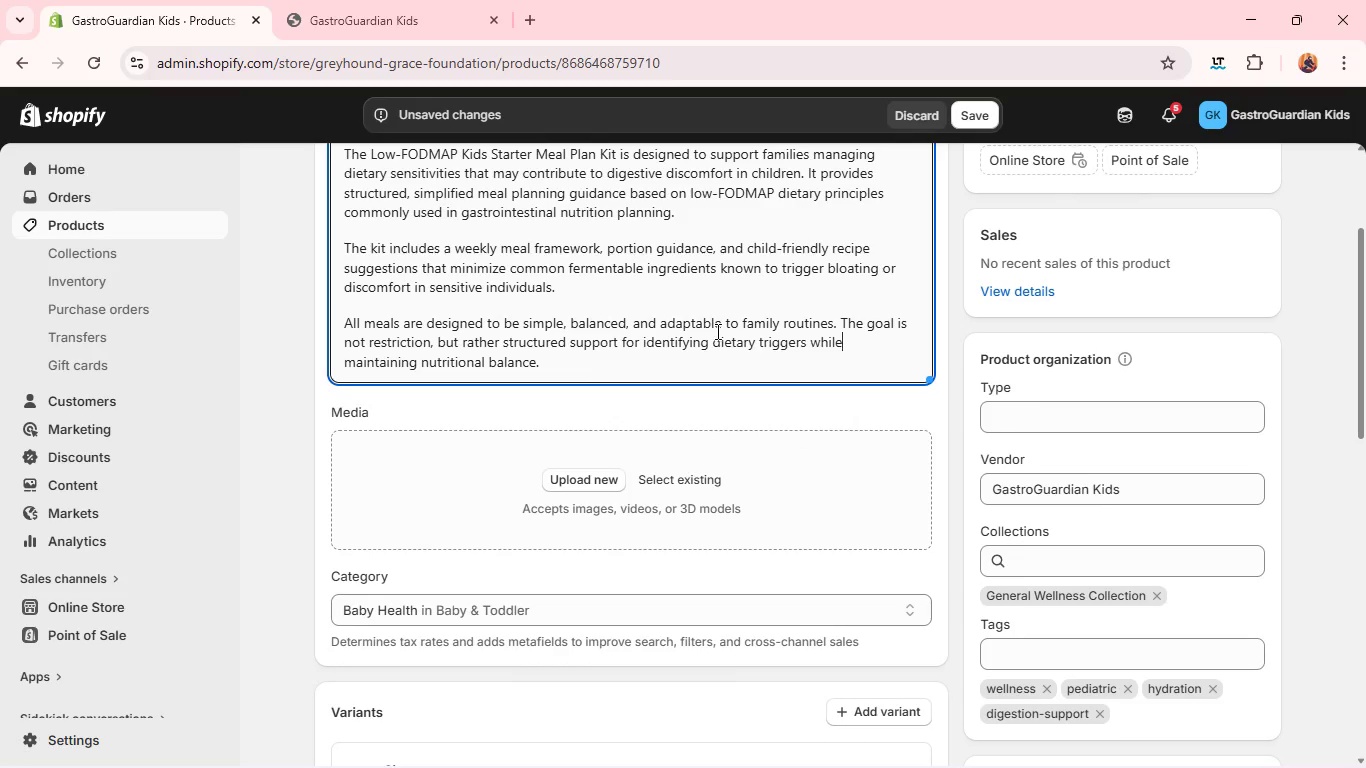 
left_click([713, 359])
 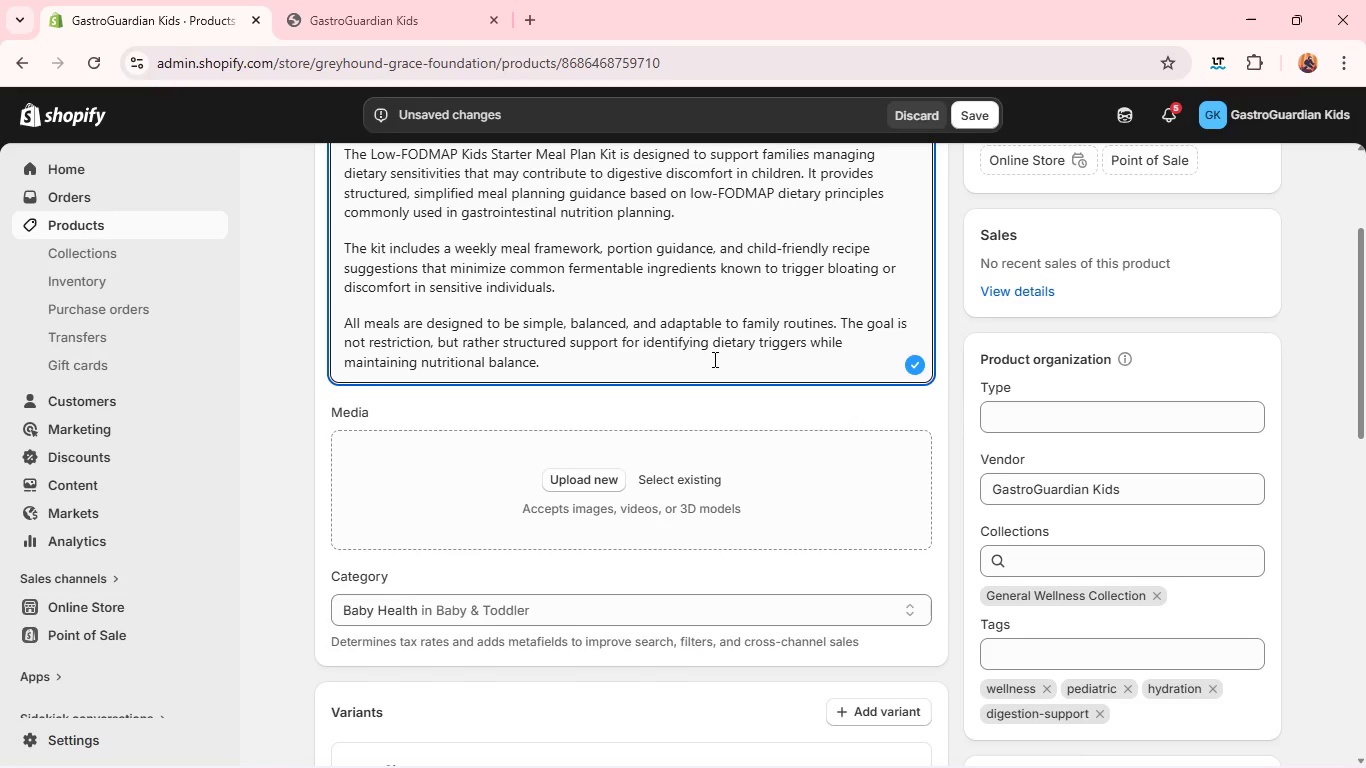 
wait(6.58)
 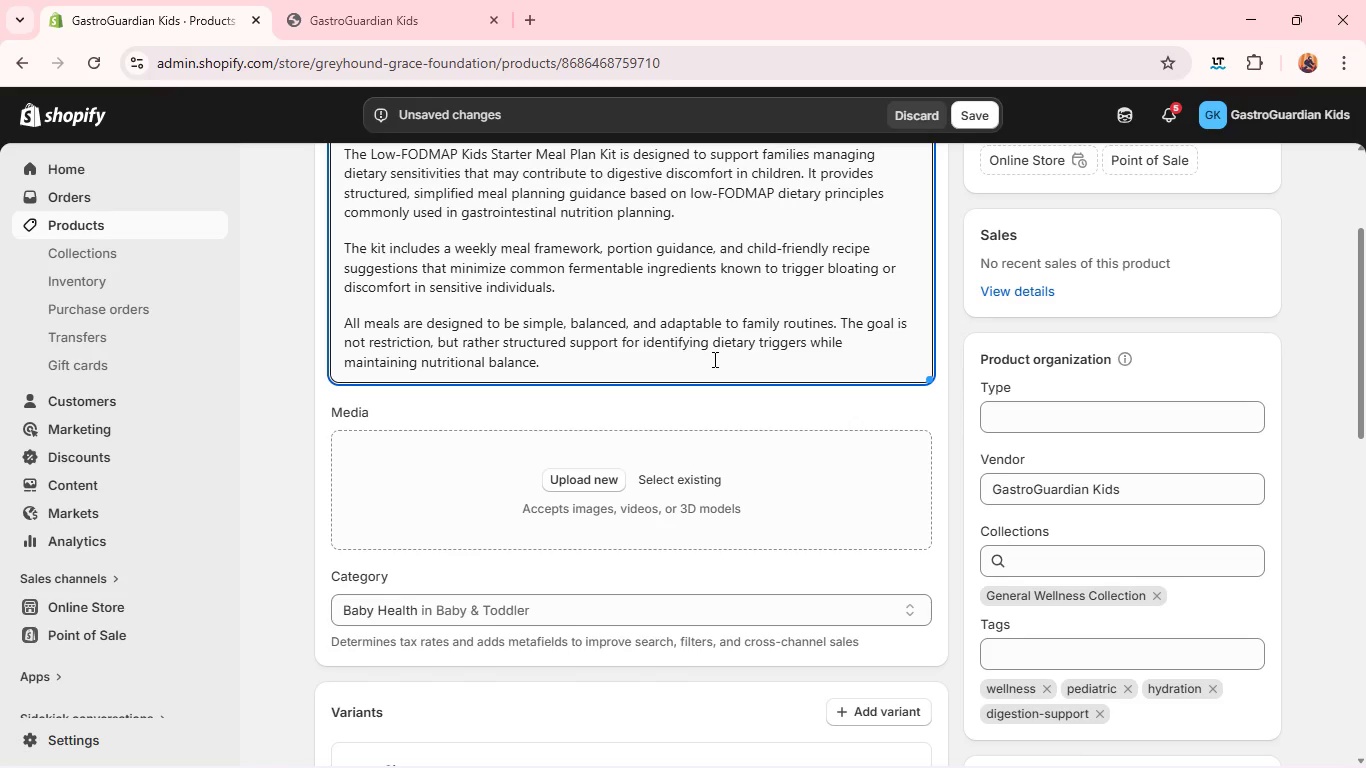 
key(Enter)
 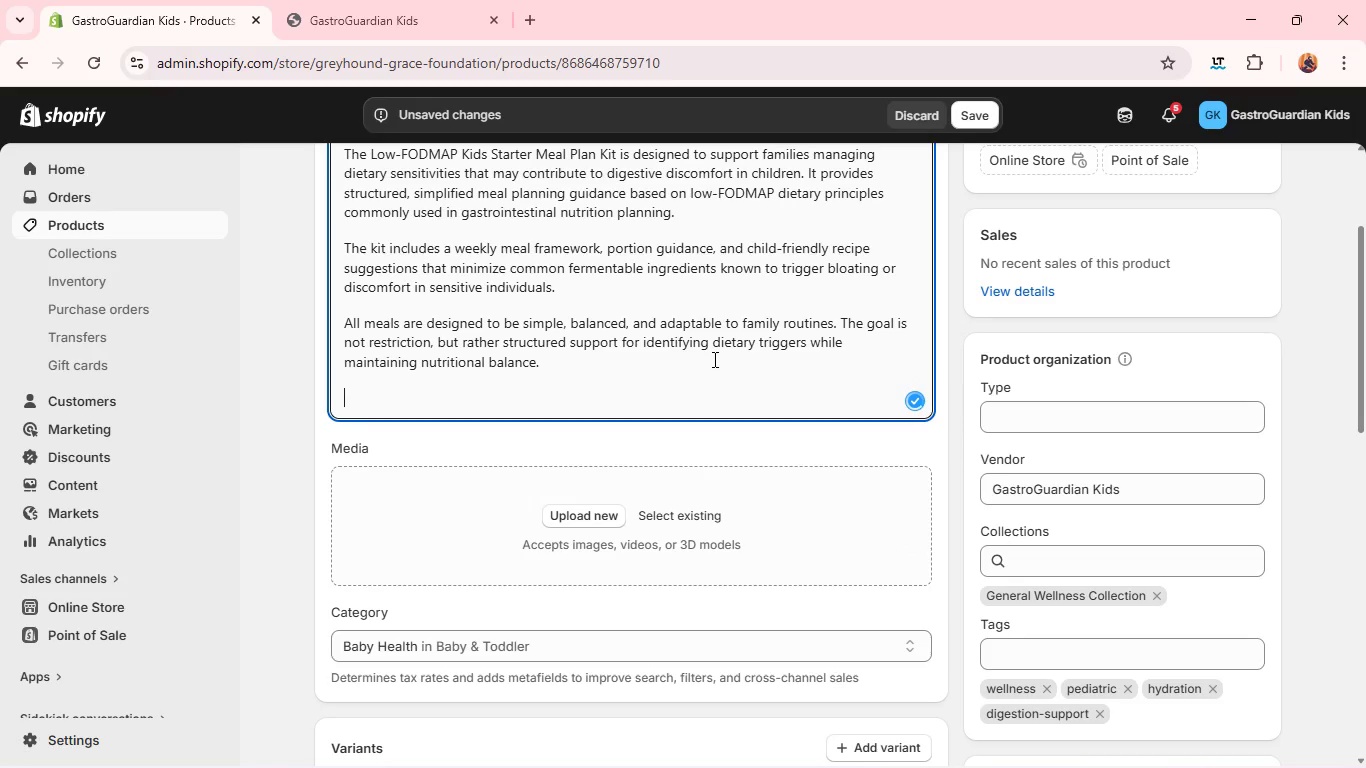 
type(Parents are provided with clear instructions on how to monitor tolerance in a safe and controlled manner )
key(Backspace)
type(. This hit e)
key(Backspace)
key(Backspace)
key(Backspace)
key(Backspace)
key(Backspace)
type(kit is educational in antural and is not a medical prescription. )
 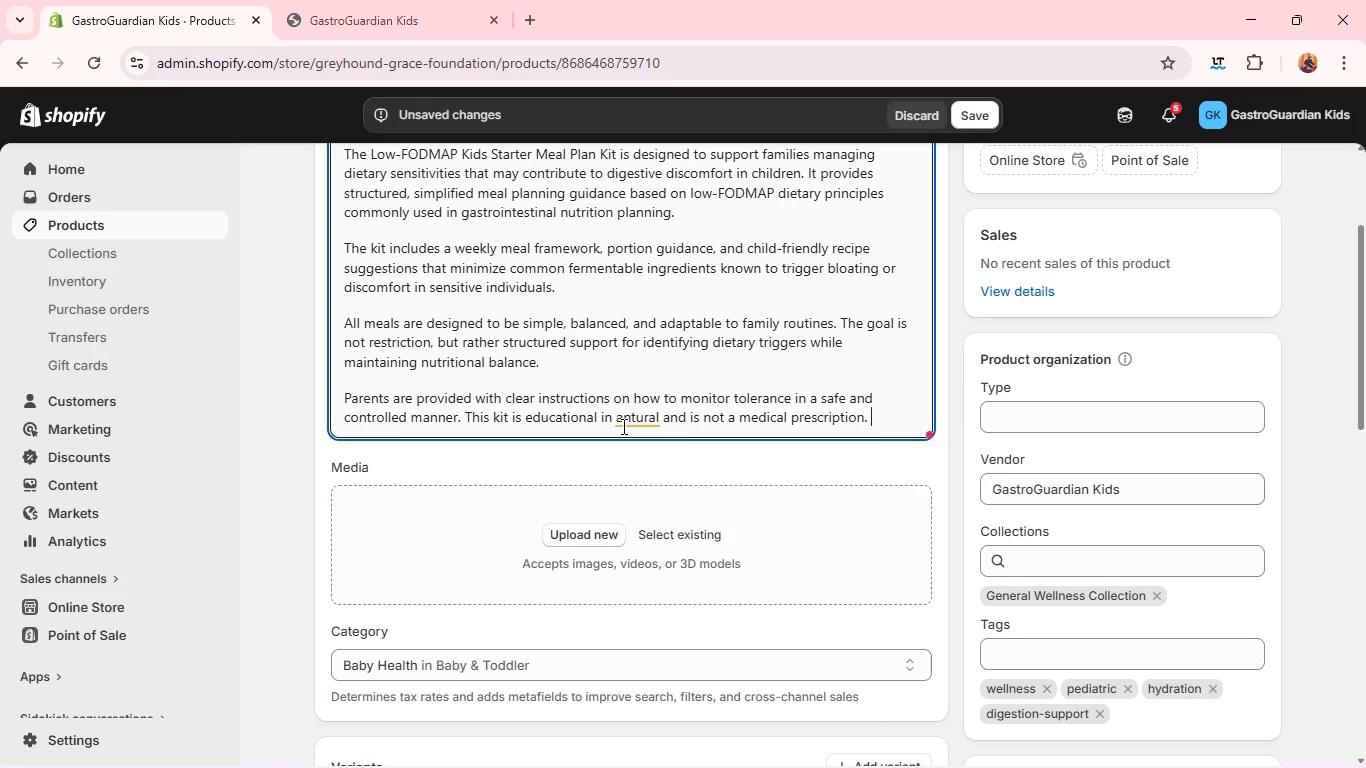 
left_click([622, 425])
 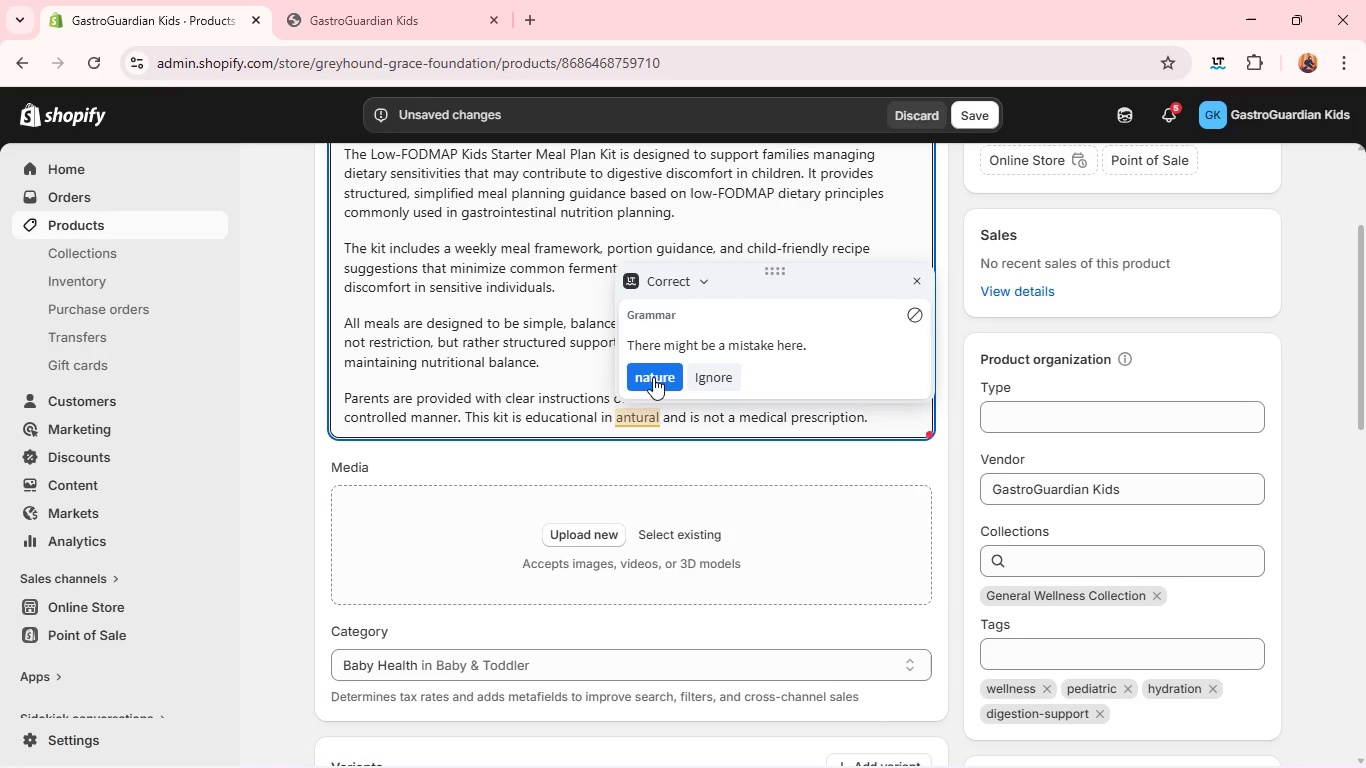 
left_click([653, 377])
 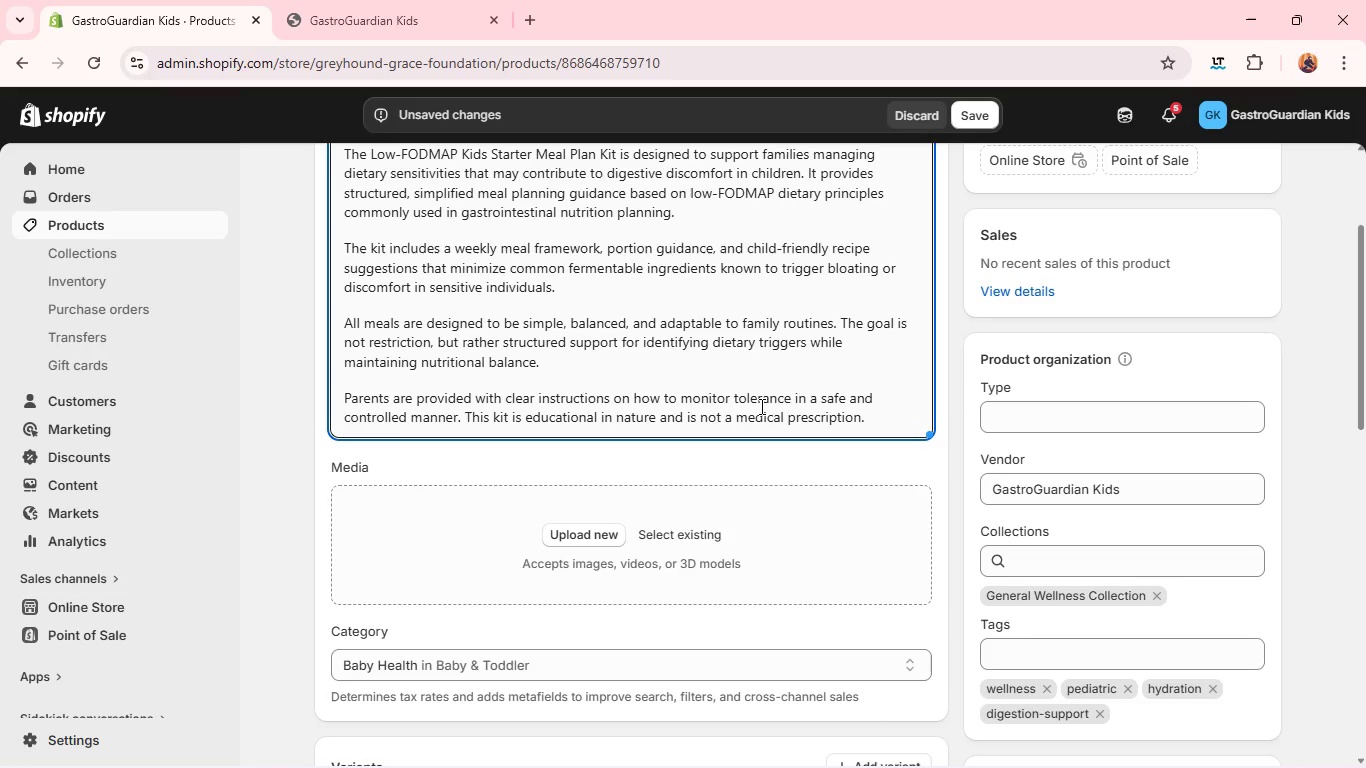 
left_click([882, 419])
 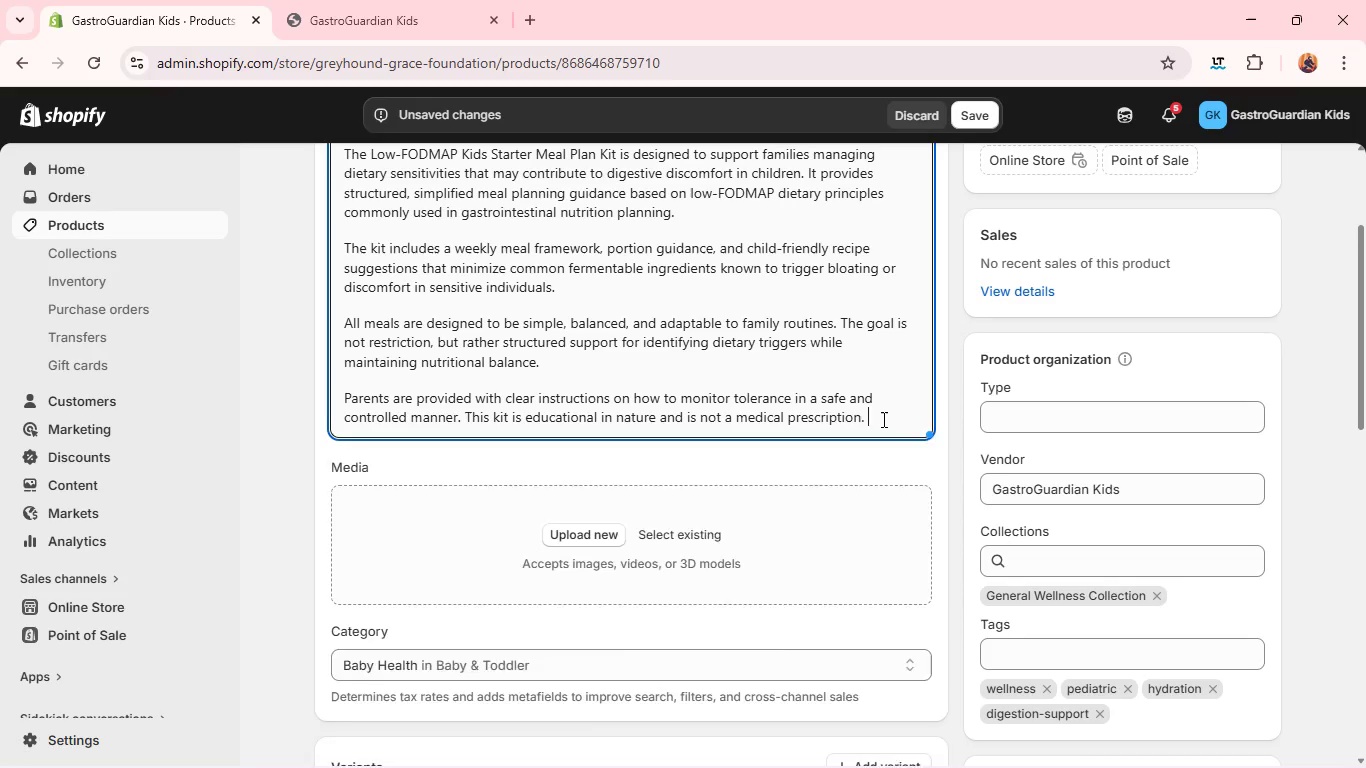 
key(Enter)
 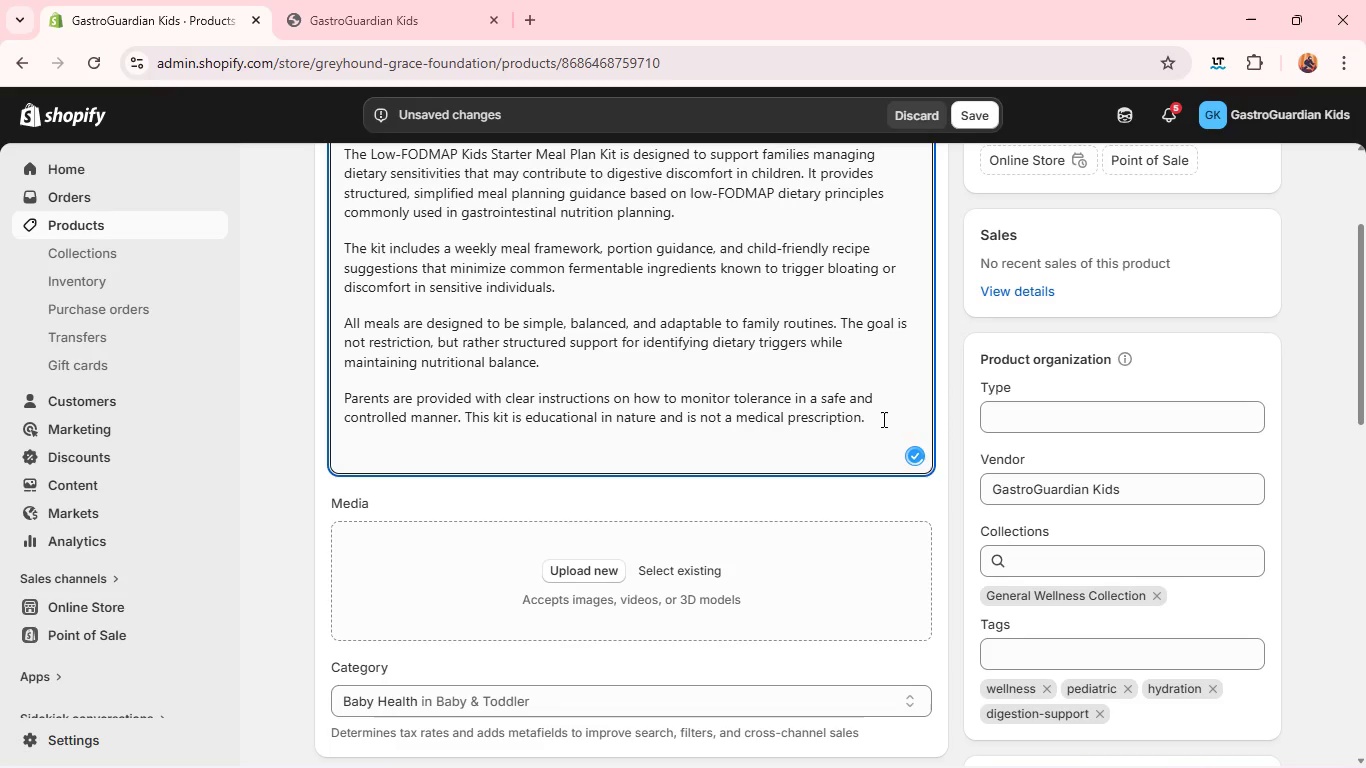 
type(Families are encouraged to use the meal pan consistantly while observing individual responses to f)
key(Backspace)
type(different foods over time)
 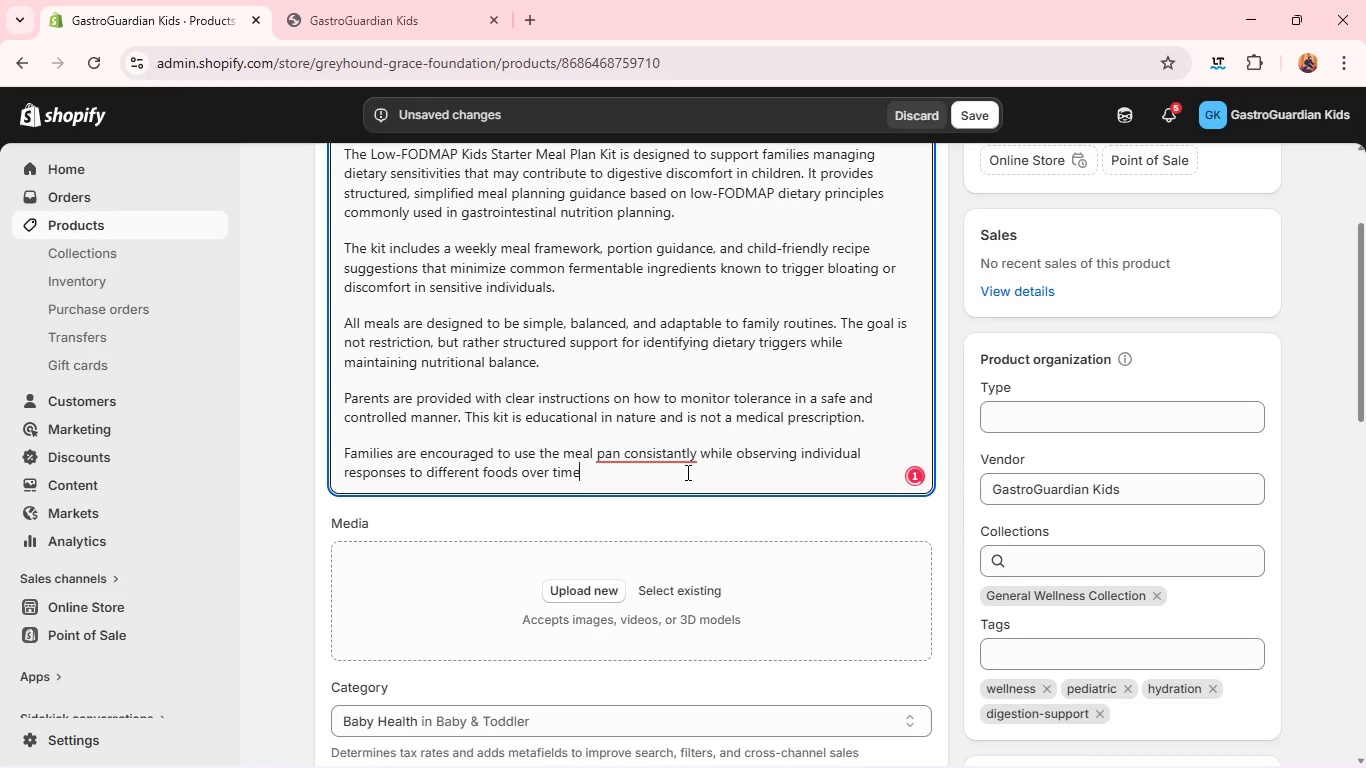 
left_click([686, 472])
 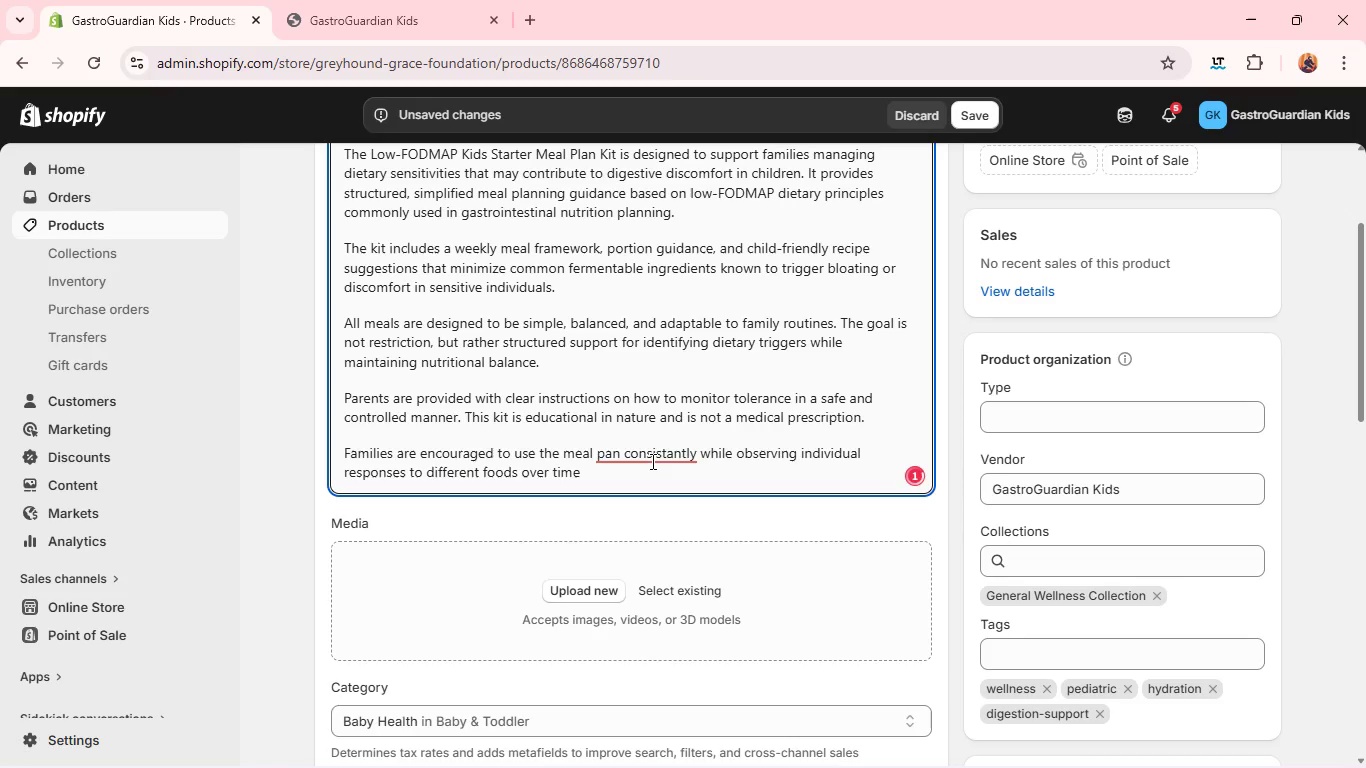 
left_click([651, 461])
 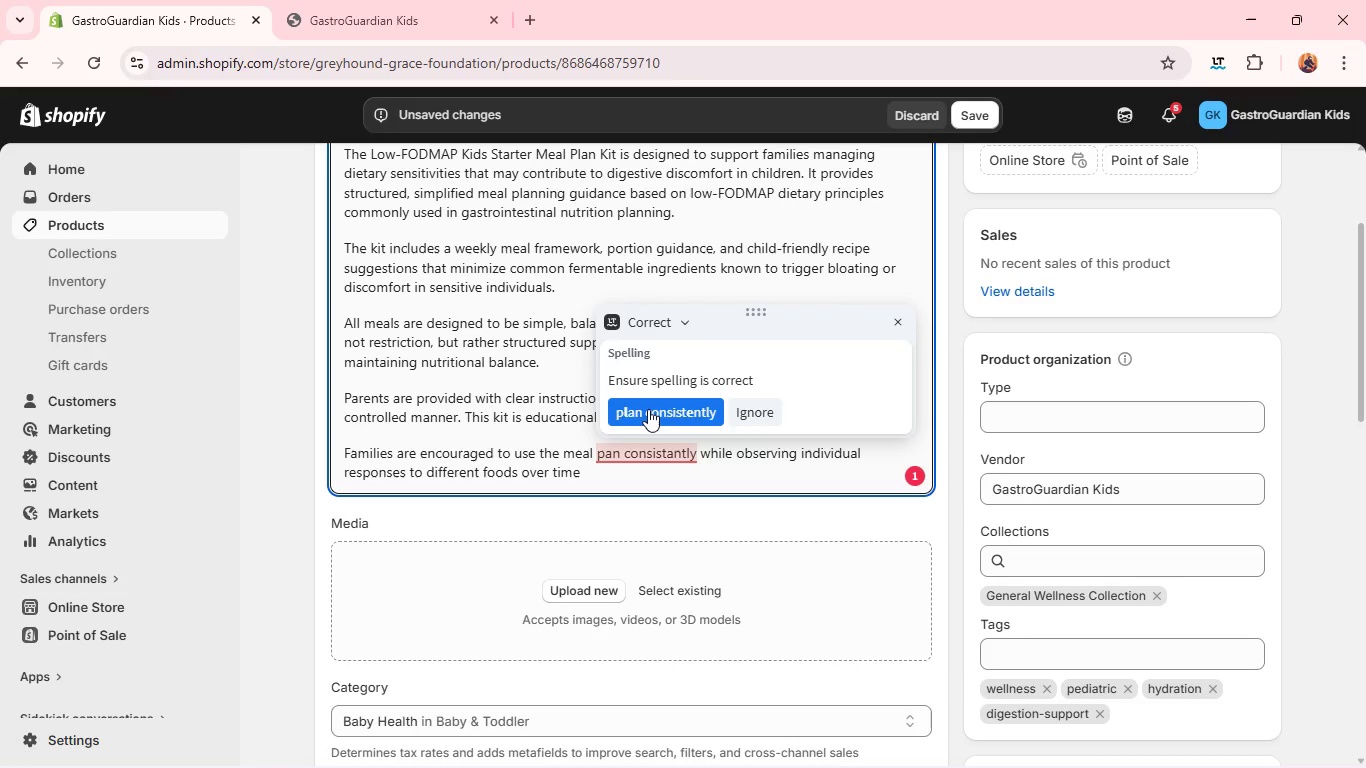 
left_click([648, 409])
 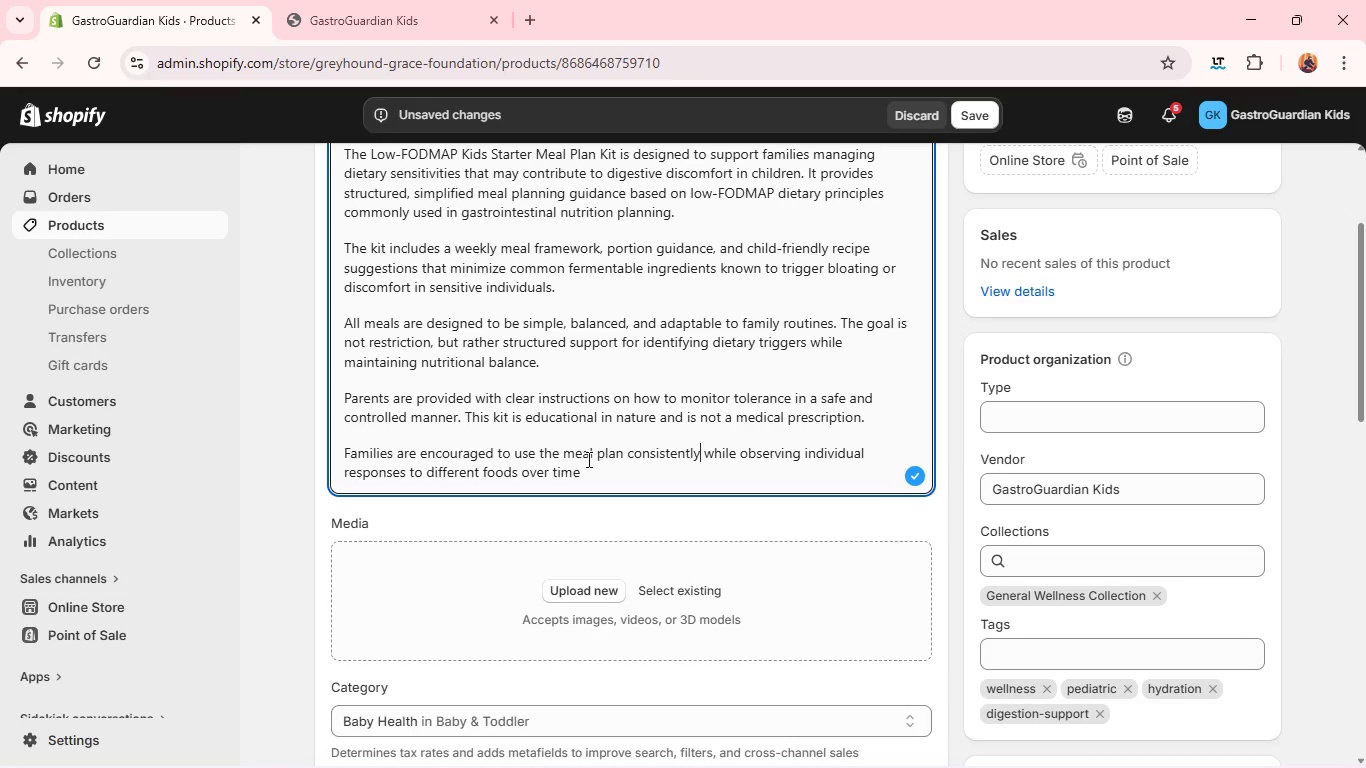 
left_click([605, 473])
 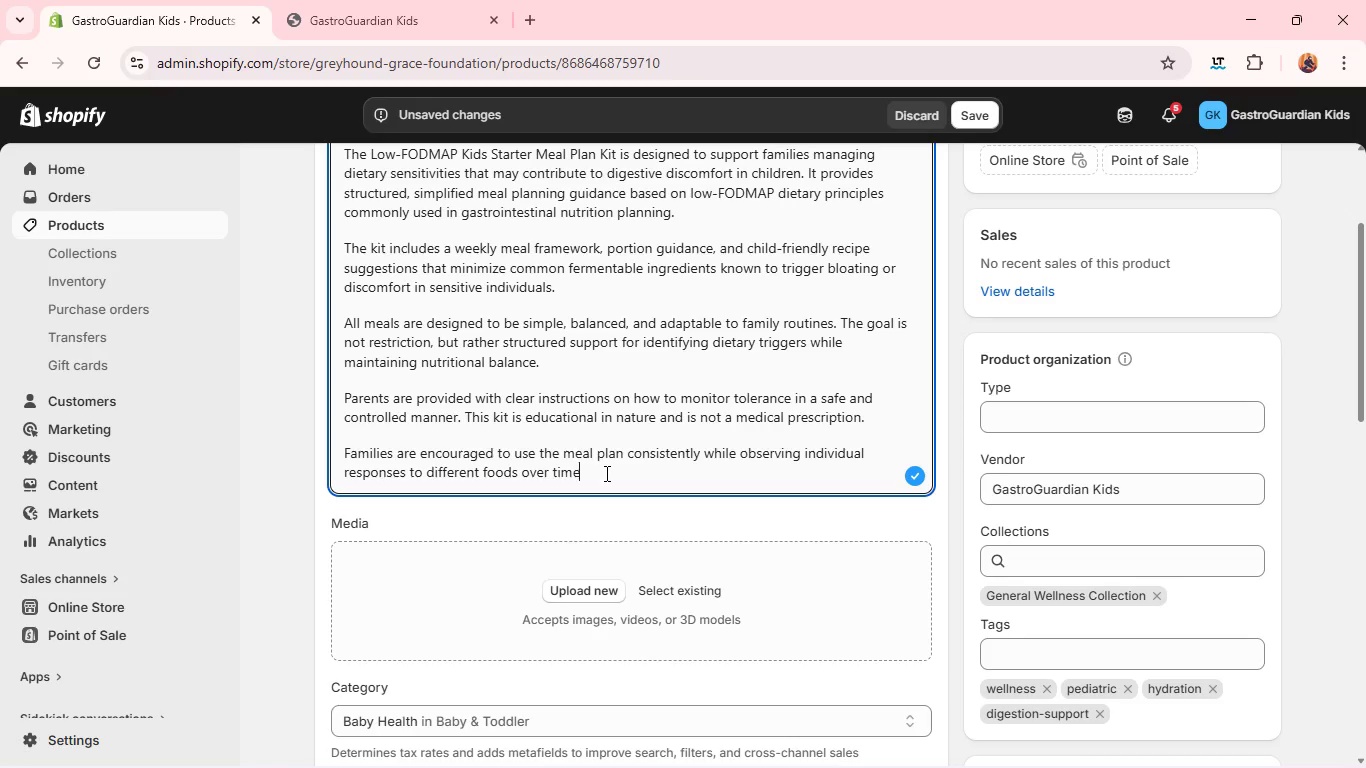 
type(, allowing for better undr)
key(Backspace)
type(erstanding of personal tolerance levl)
key(Backspace)
type(els and improved long-term die)
 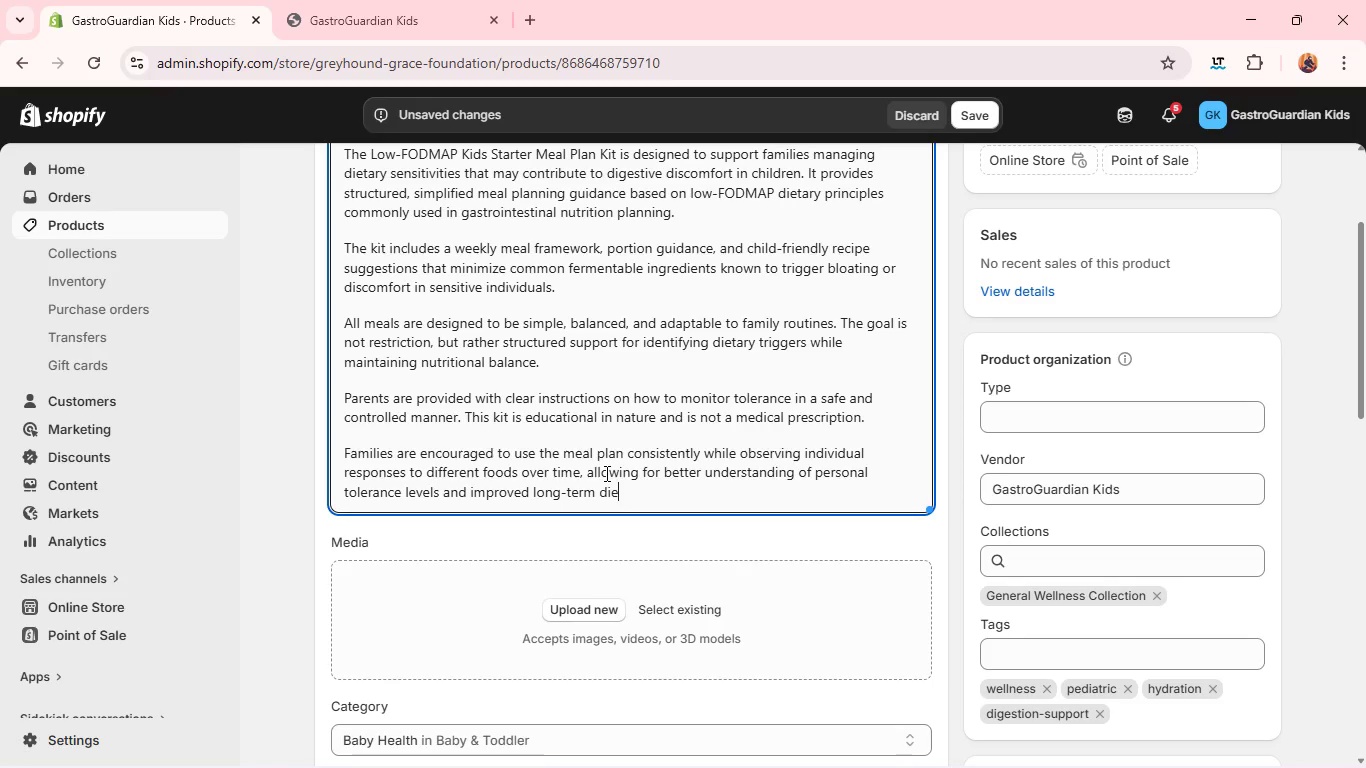 
type(tary awerness)
 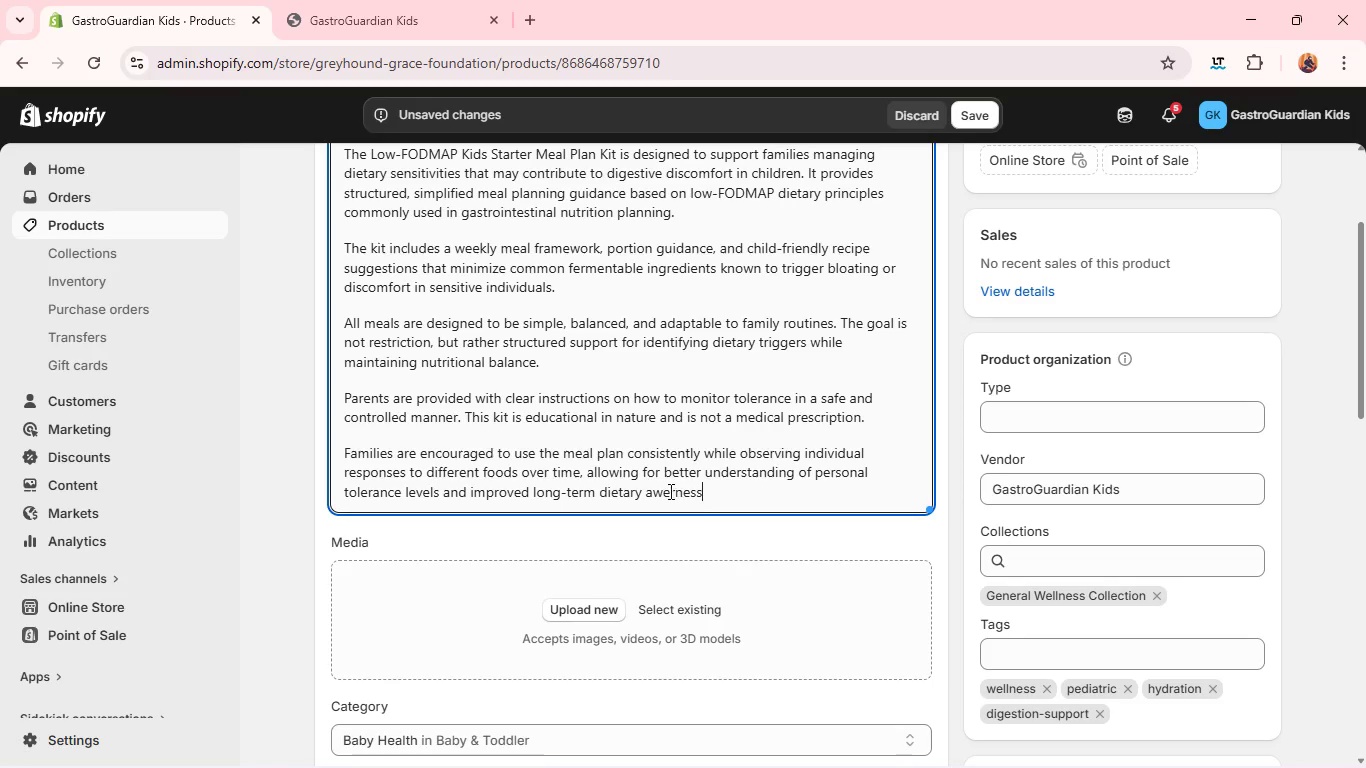 
left_click([664, 493])
 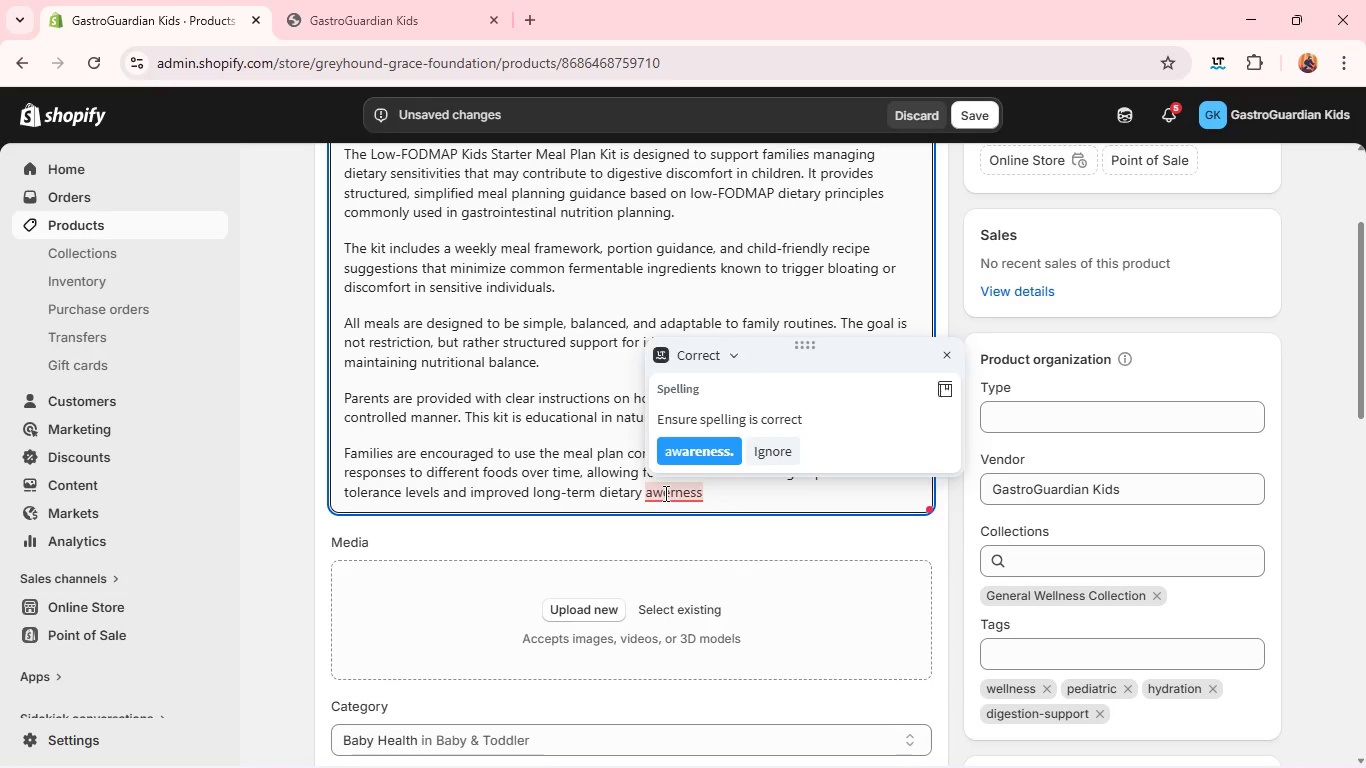 
type(ar)
 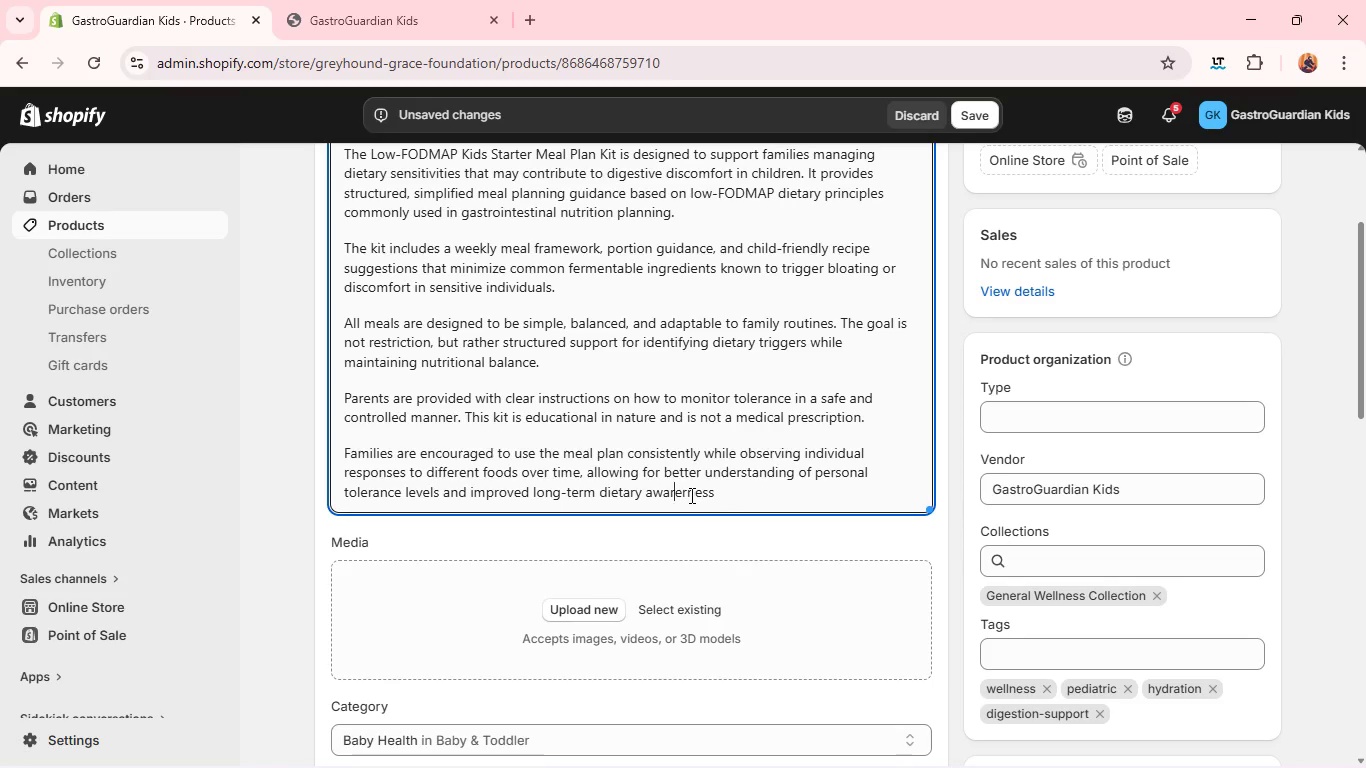 
left_click([690, 495])
 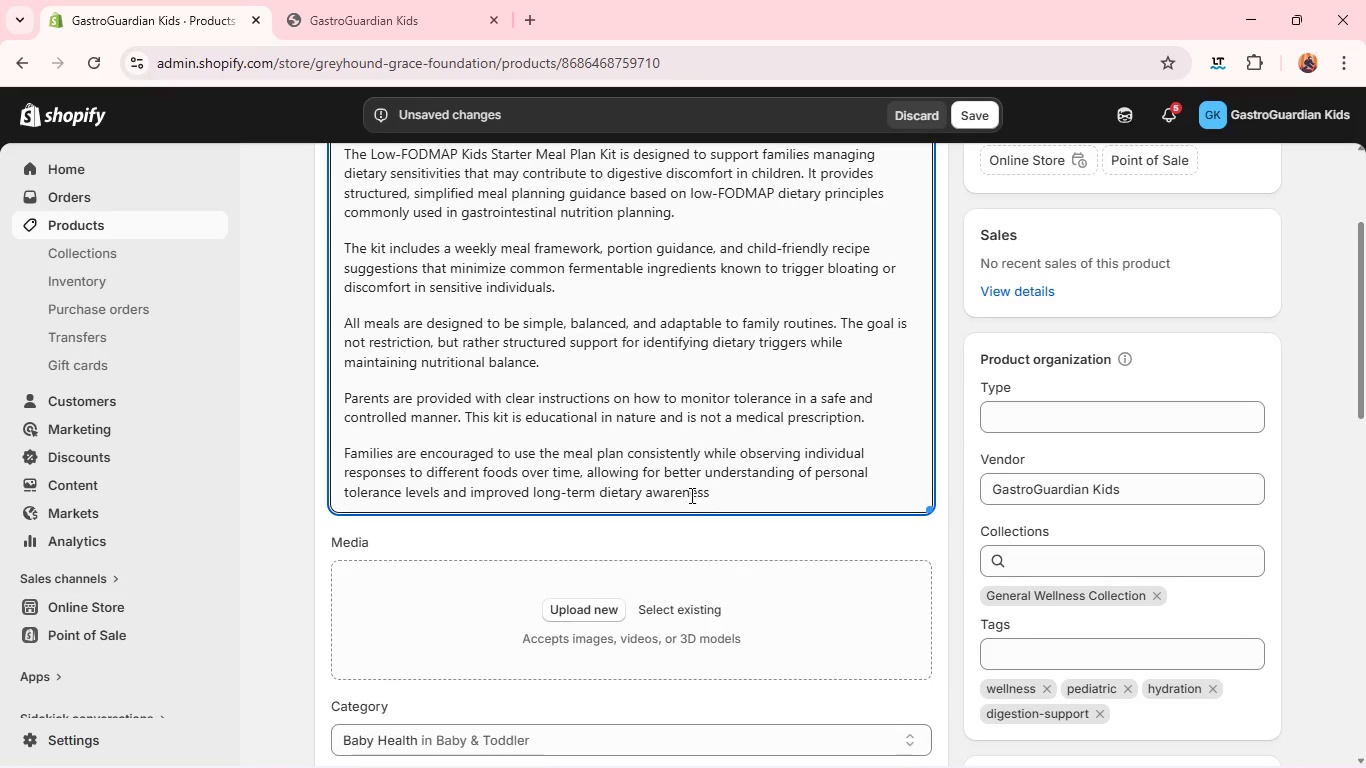 
key(Backspace)
 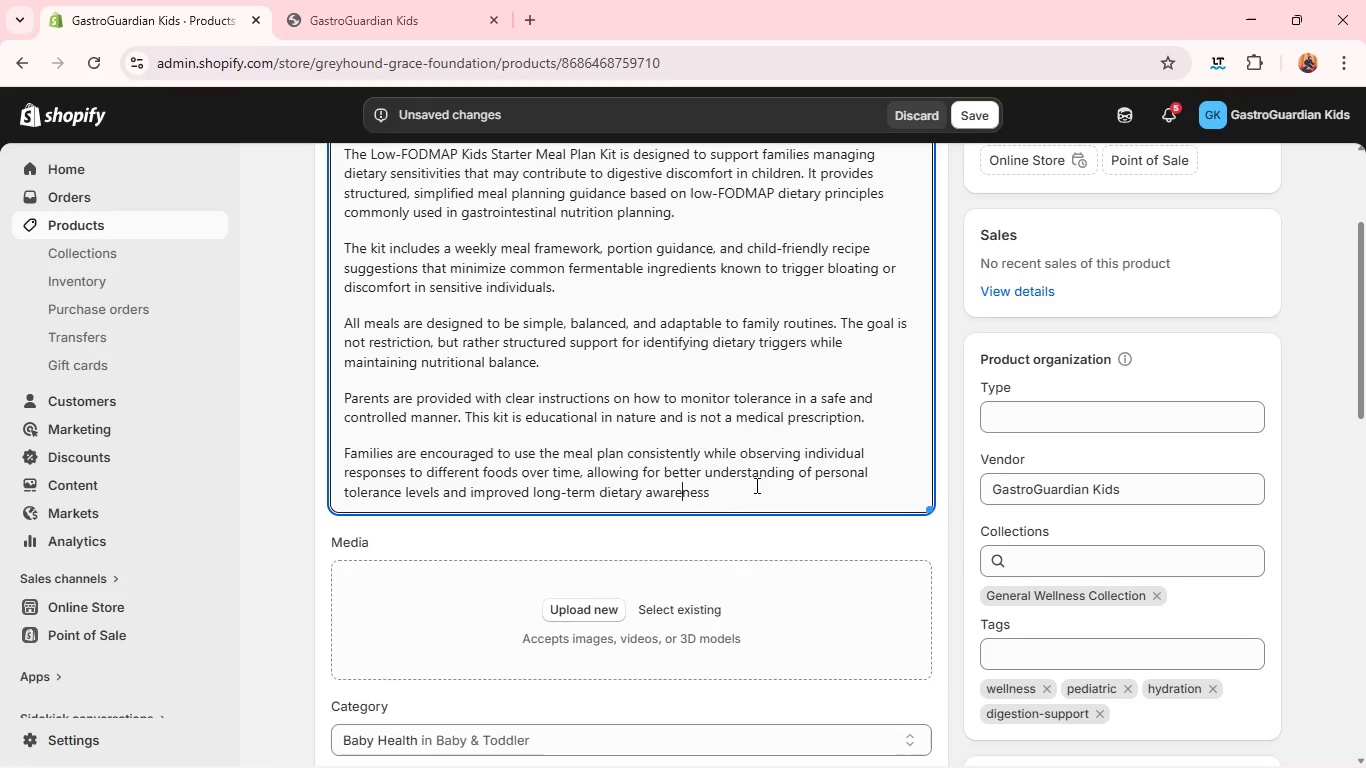 
left_click([755, 485])
 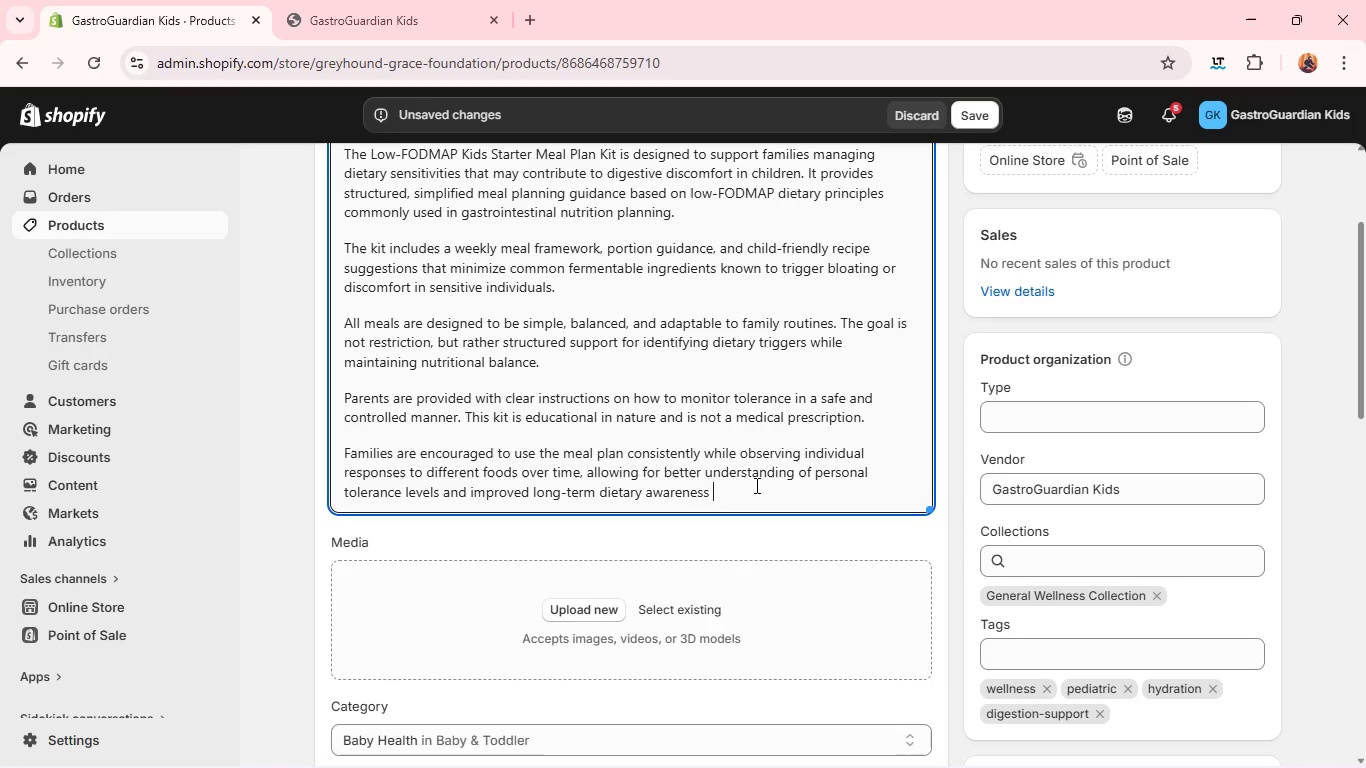 
type( within every )
key(Backspace)
type(day houshold t)
key(Backspace)
type(routines helpin careivers mal)
key(Backspace)
type(ke informed decisions about food selection and portion )
 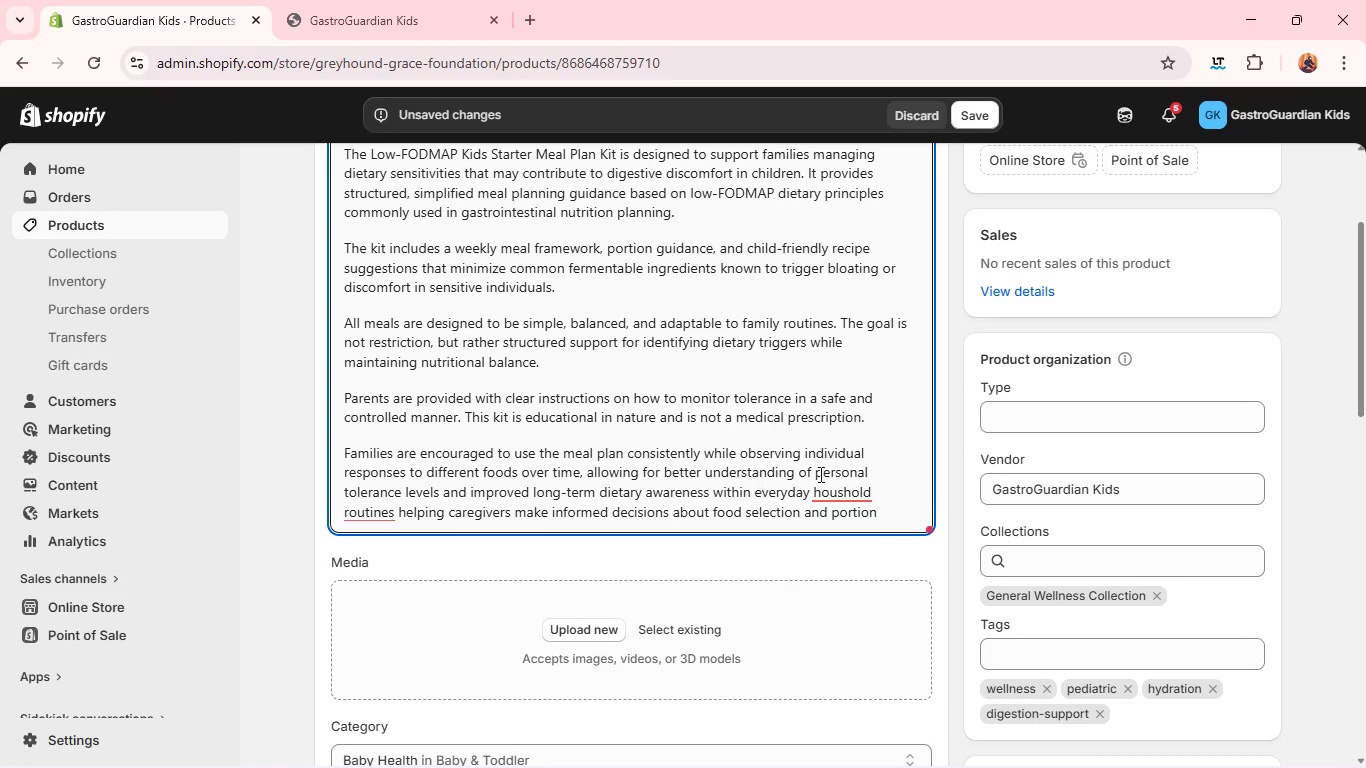 
hold_key(key=G, duration=2.05)
 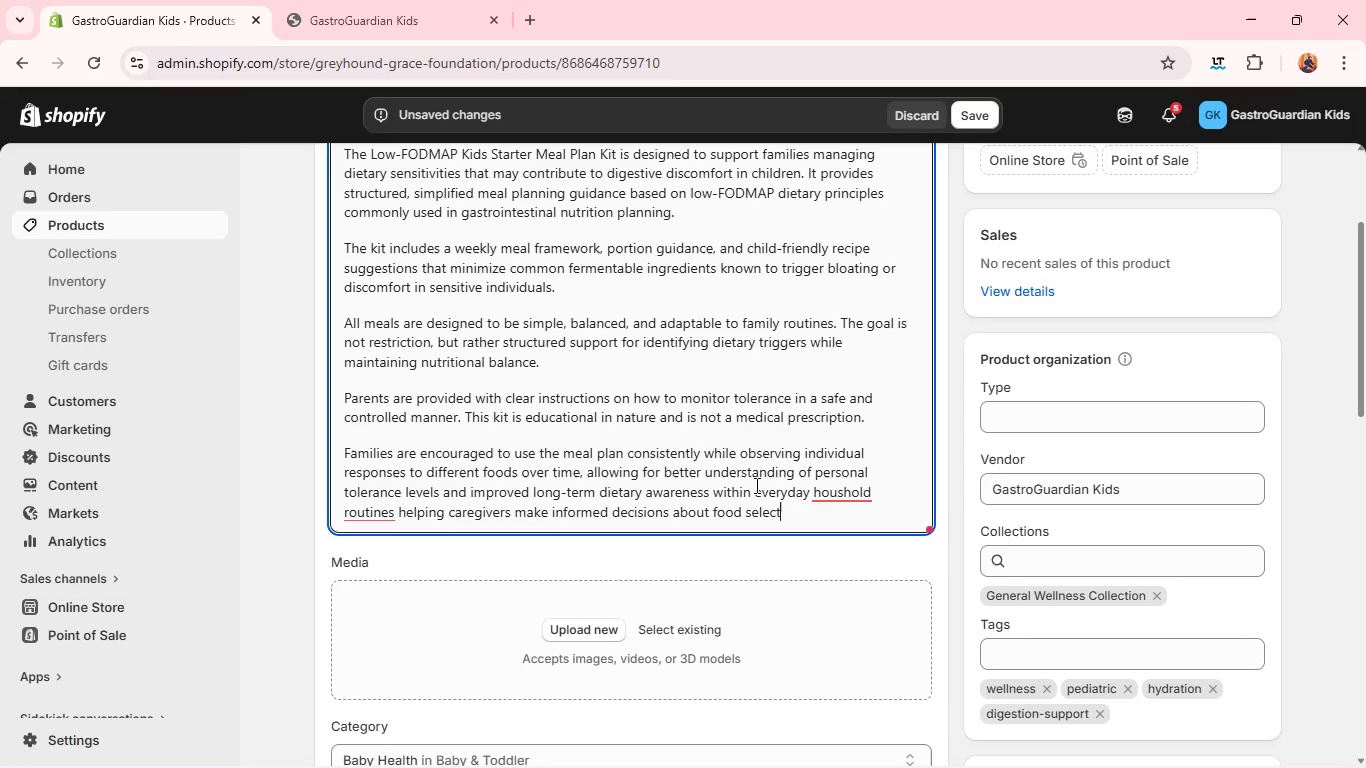 
left_click([854, 486])
 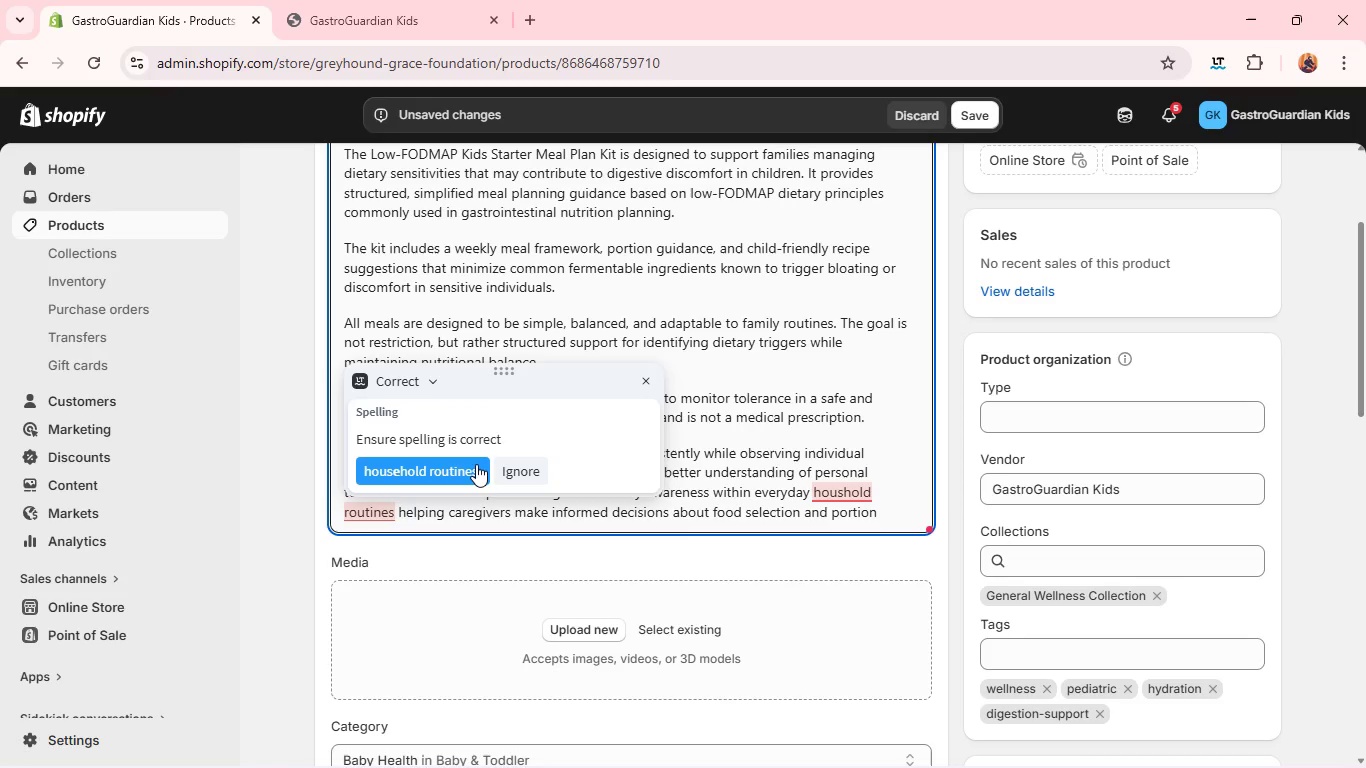 
left_click([475, 463])
 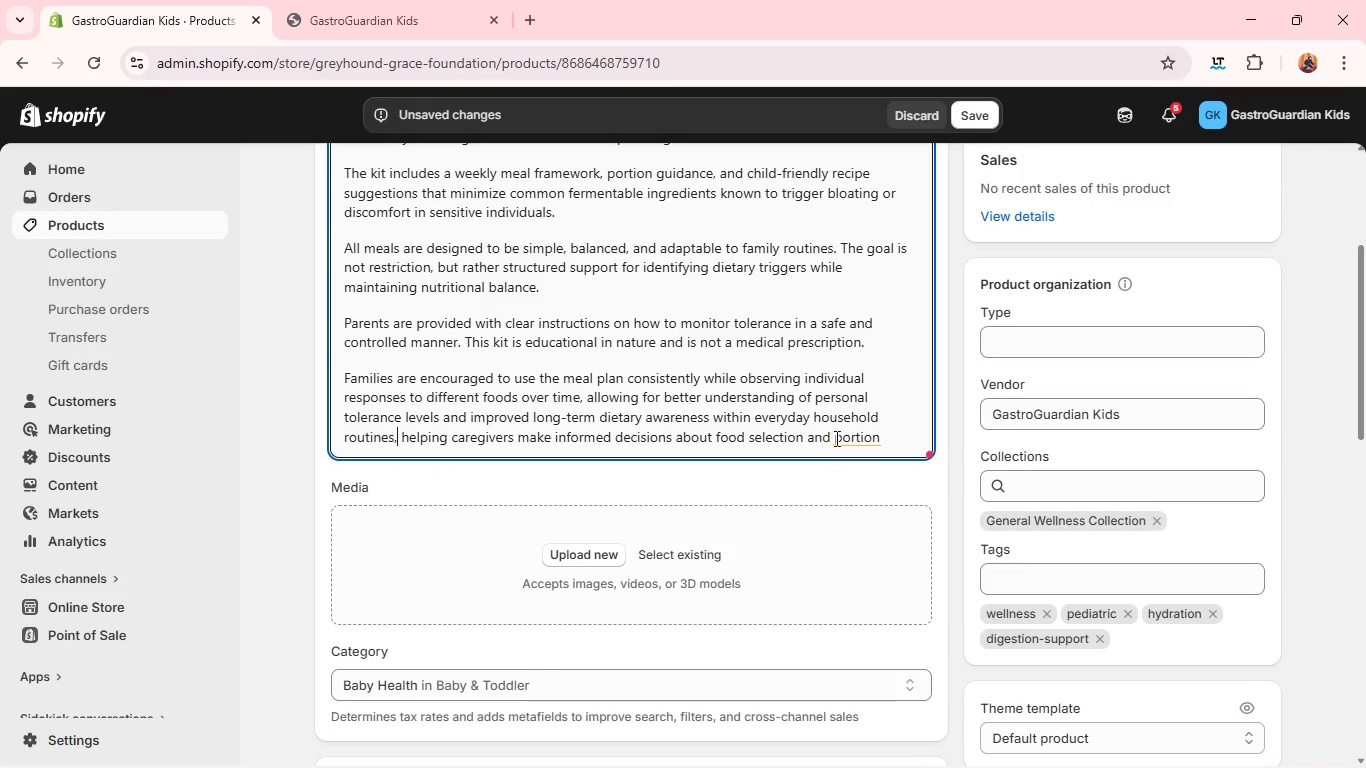 
left_click([848, 439])
 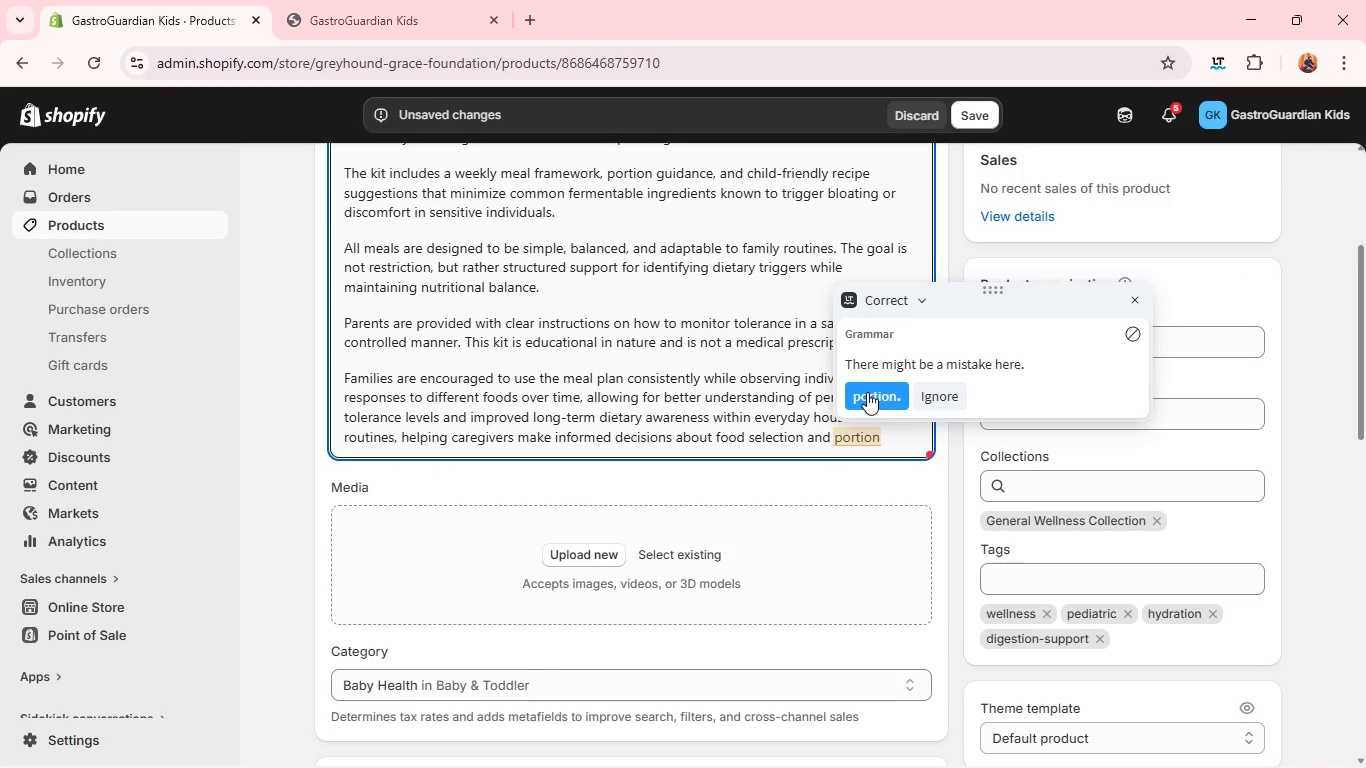 
left_click([867, 392])
 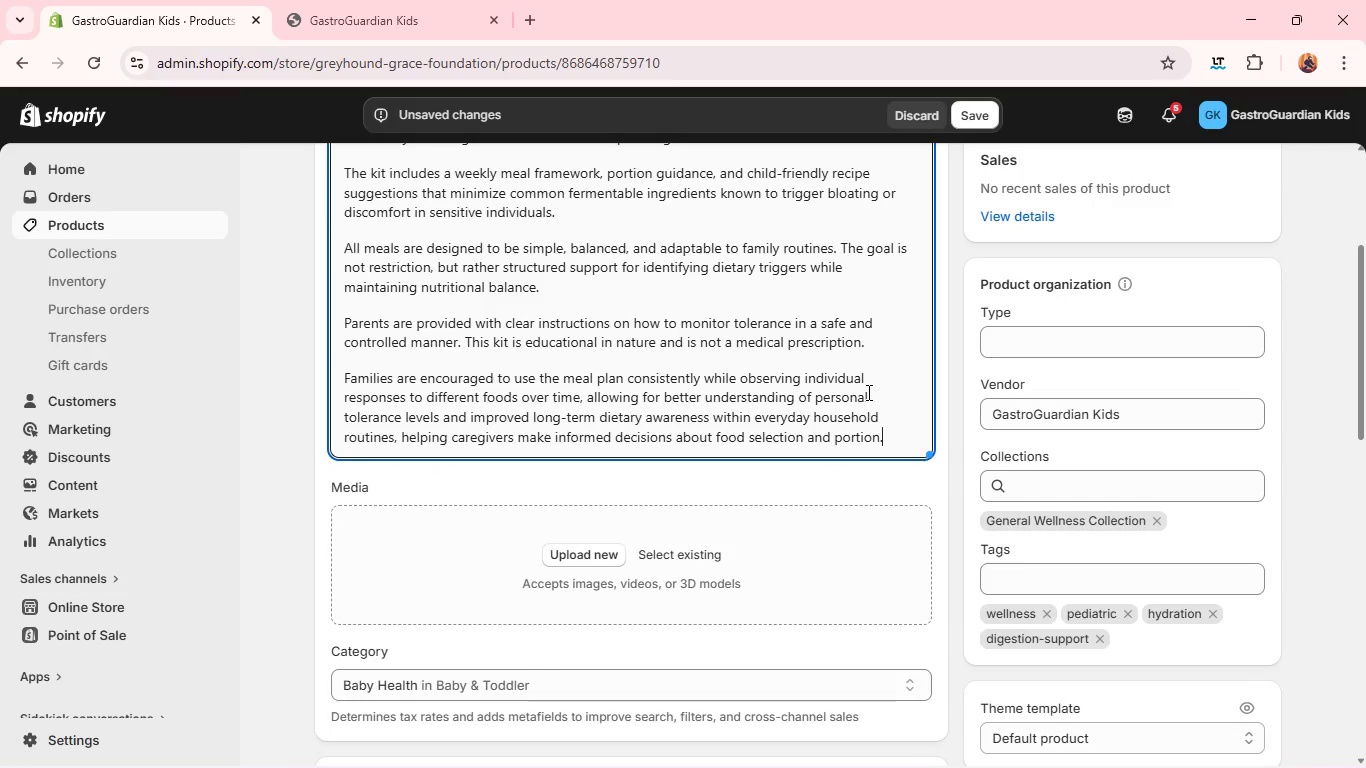 
key(Backspace)
type( adjustment )
 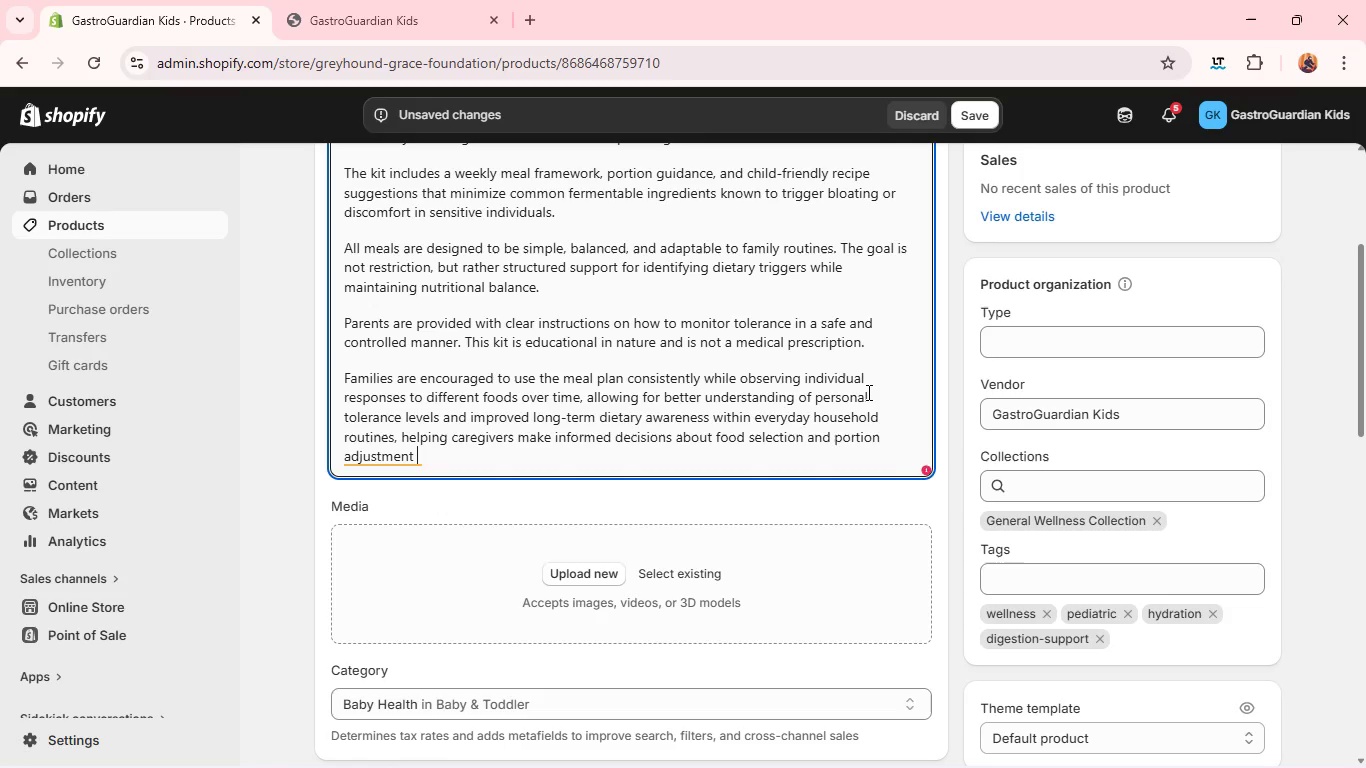 
wait(5.69)
 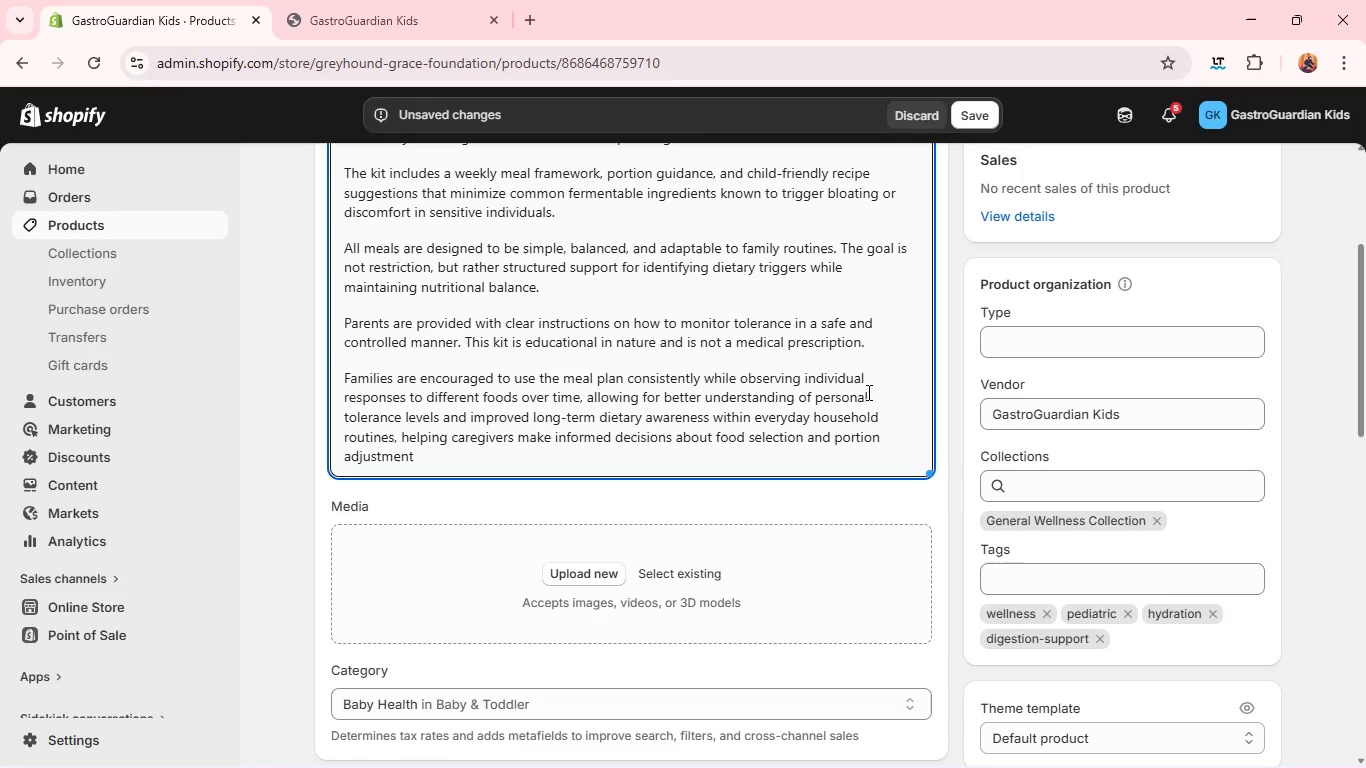 
key(Backspace)
type(s based on obsereved digestive reactions and overall comd)
key(Backspace)
type(fort patterns in children over i)
key(Backspace)
type(time in daily structured meal routines at home consistently oveall health,)
key(Backspace)
type(. )
 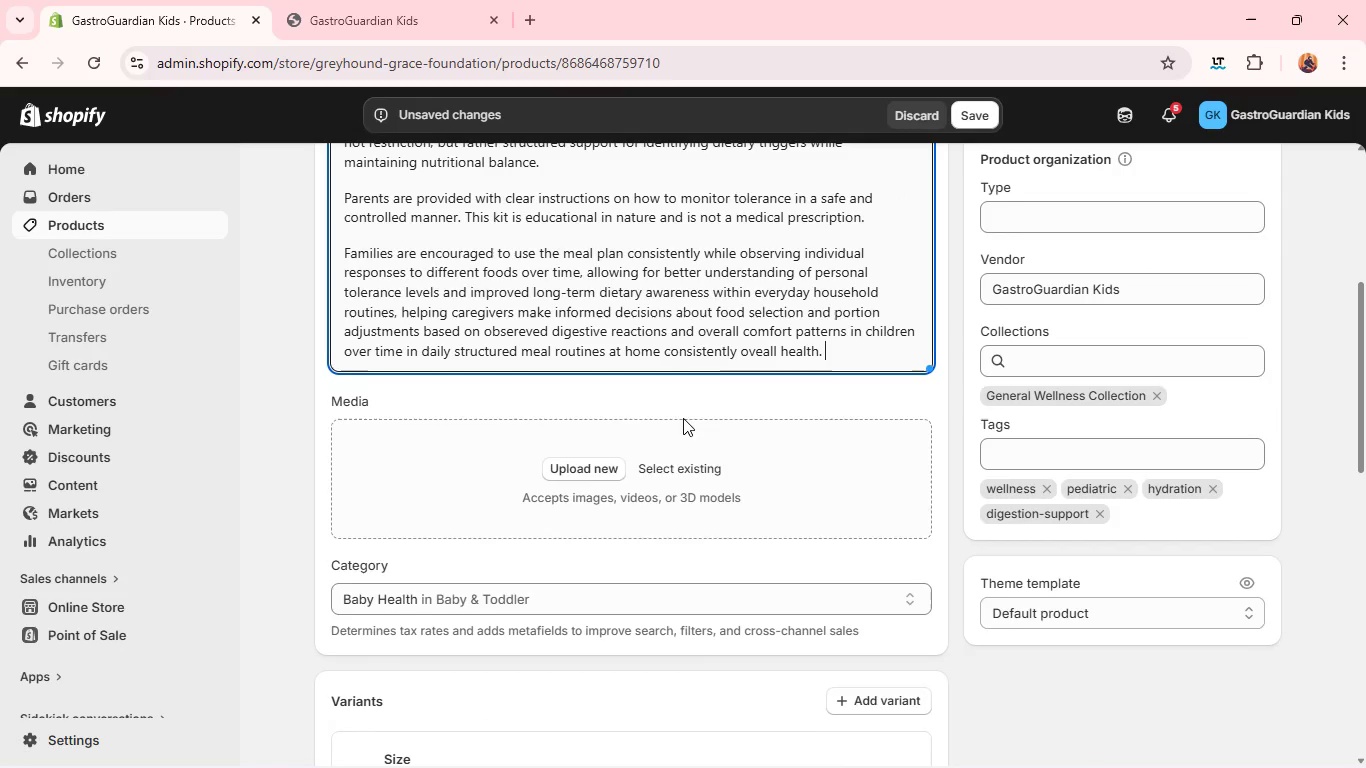 
left_click([592, 460])
 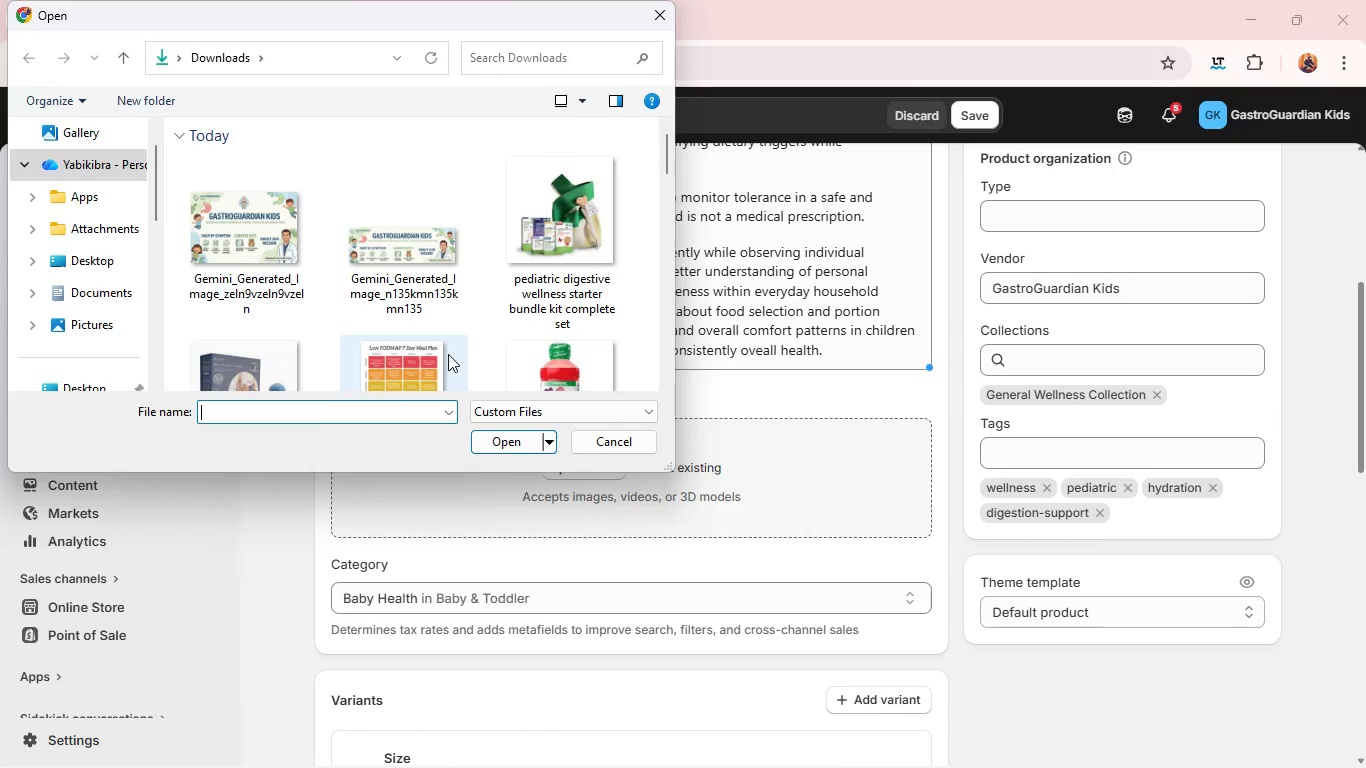 
left_click([413, 358])
 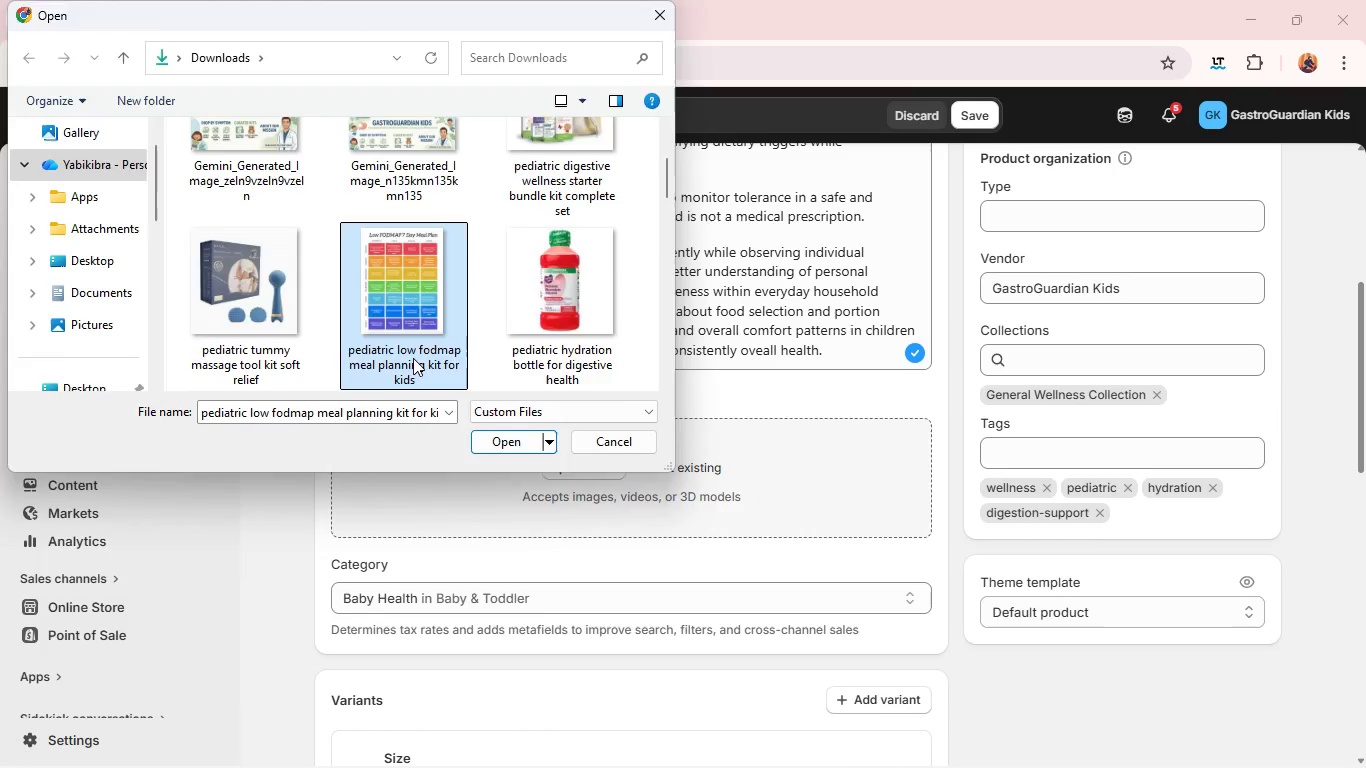 
key(Enter)
 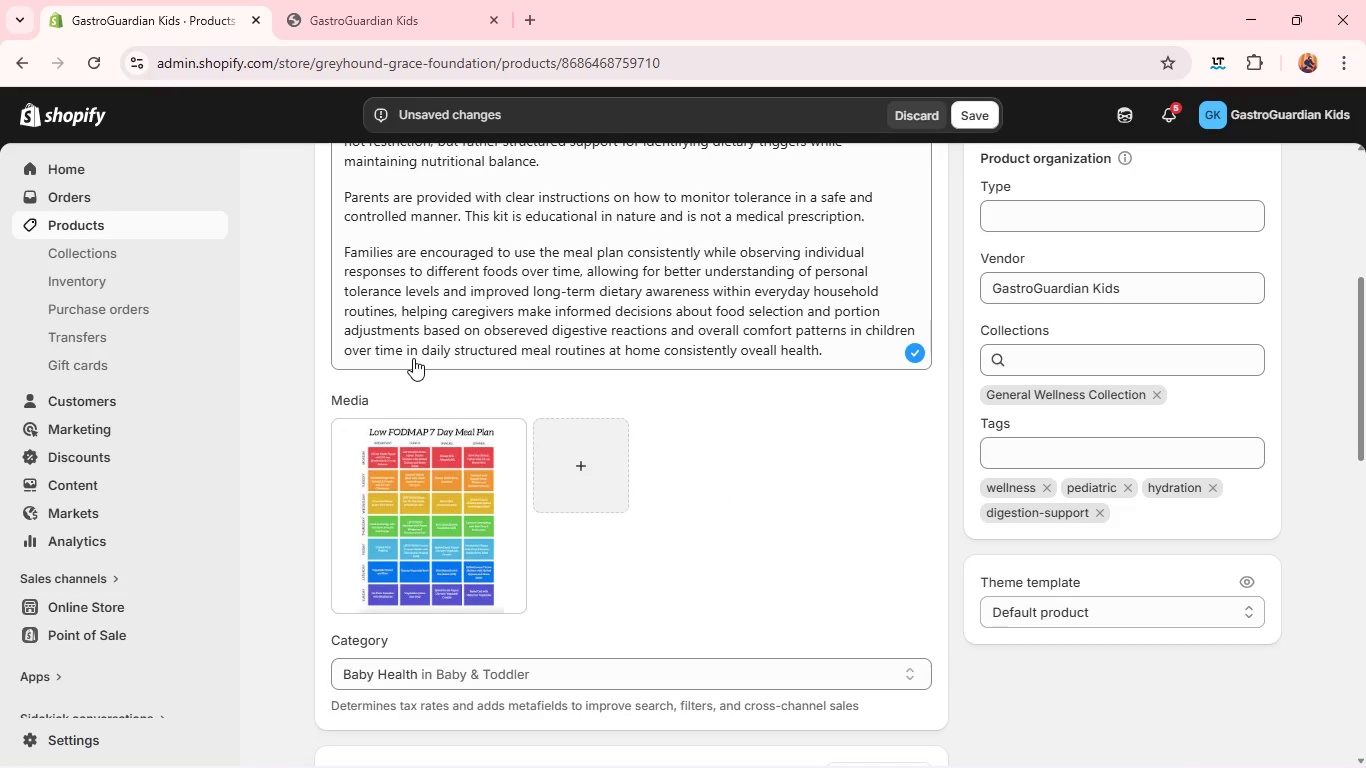 
wait(12.59)
 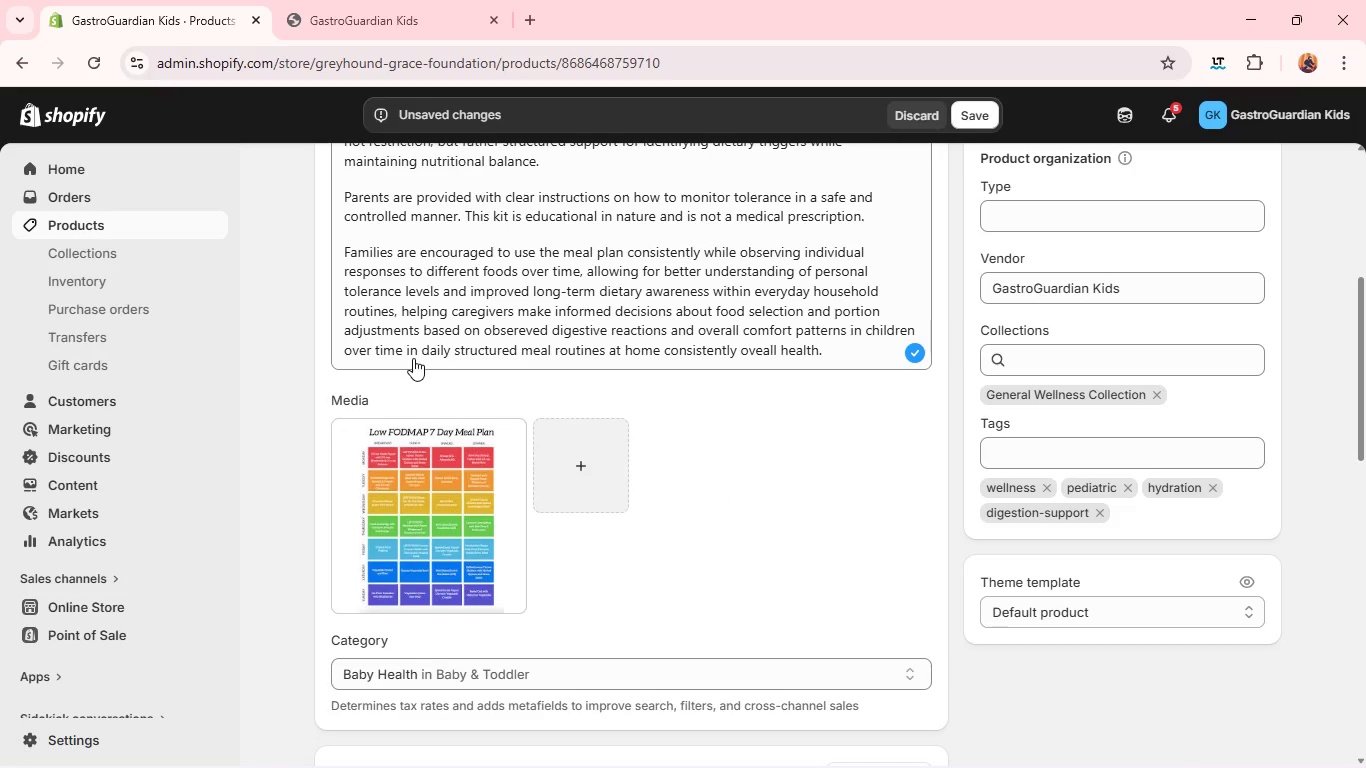 
left_click([364, 511])
 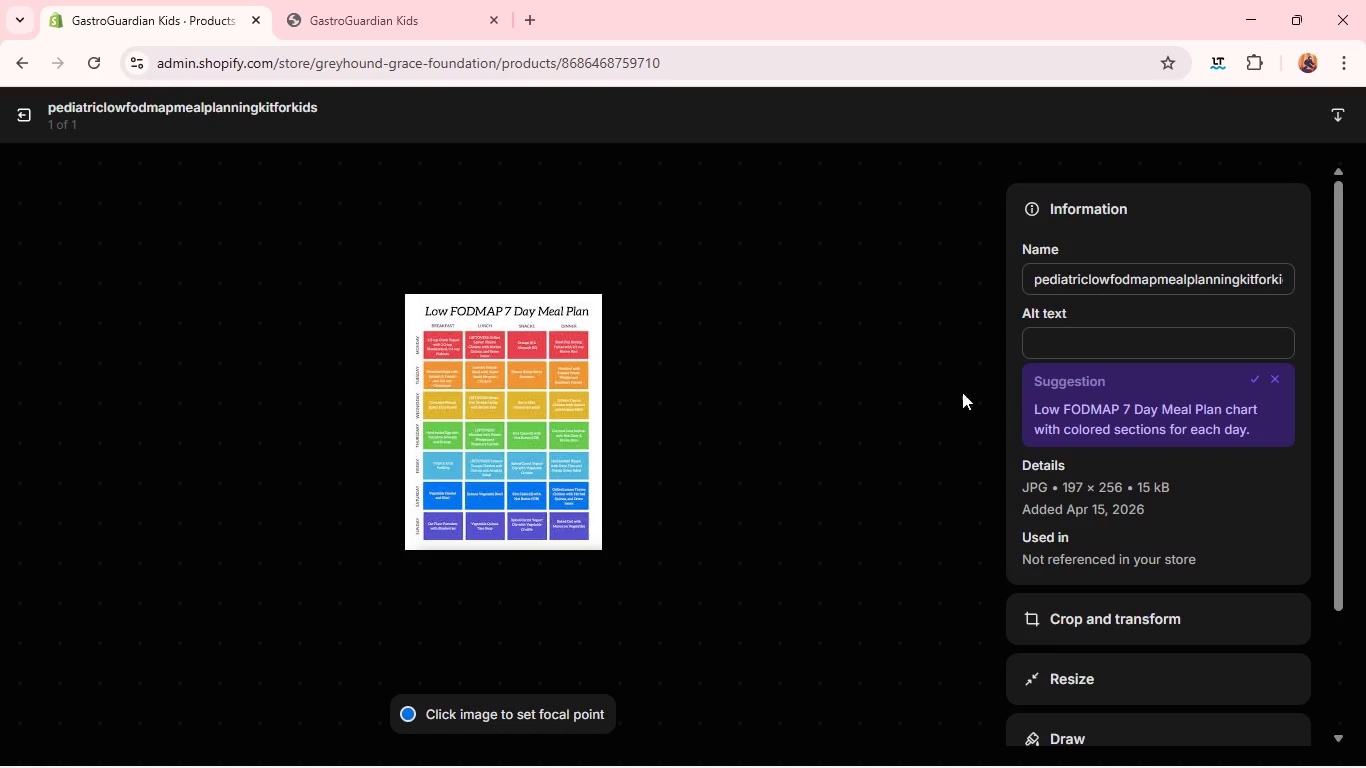 
left_click([1046, 356])
 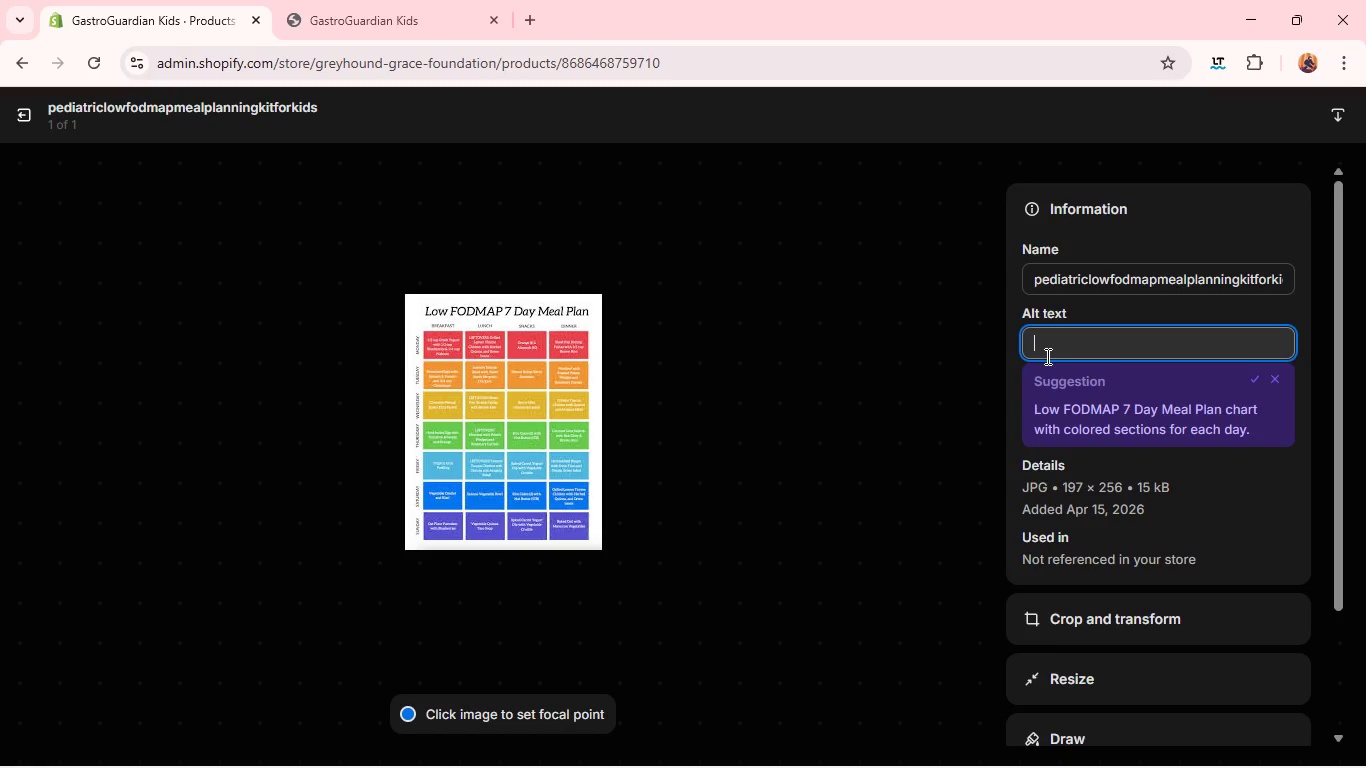 
type(Pediatric low fodmap meal plamming )
key(Backspace)
key(Backspace)
key(Backspace)
key(Backspace)
key(Backspace)
key(Backspace)
type(nning kit for kids)
 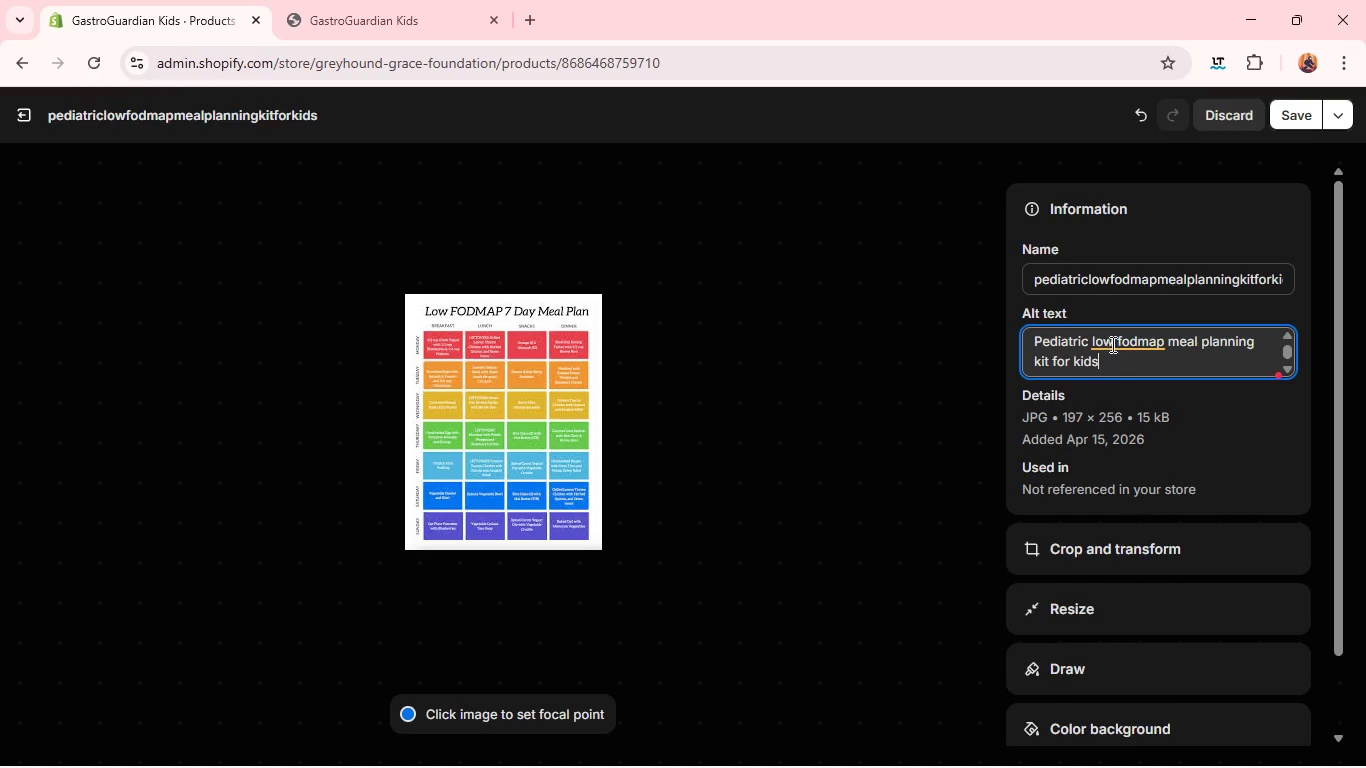 
left_click([1125, 338])
 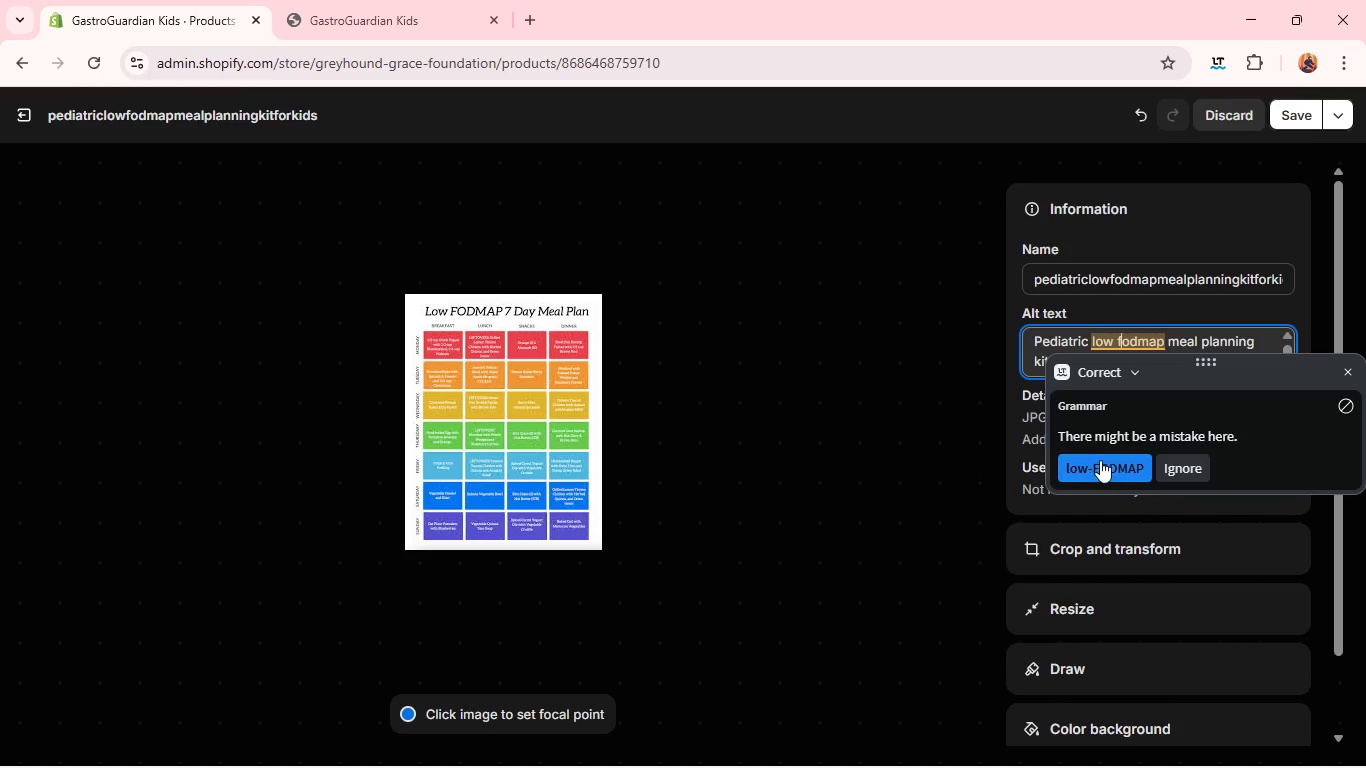 
left_click([1100, 460])
 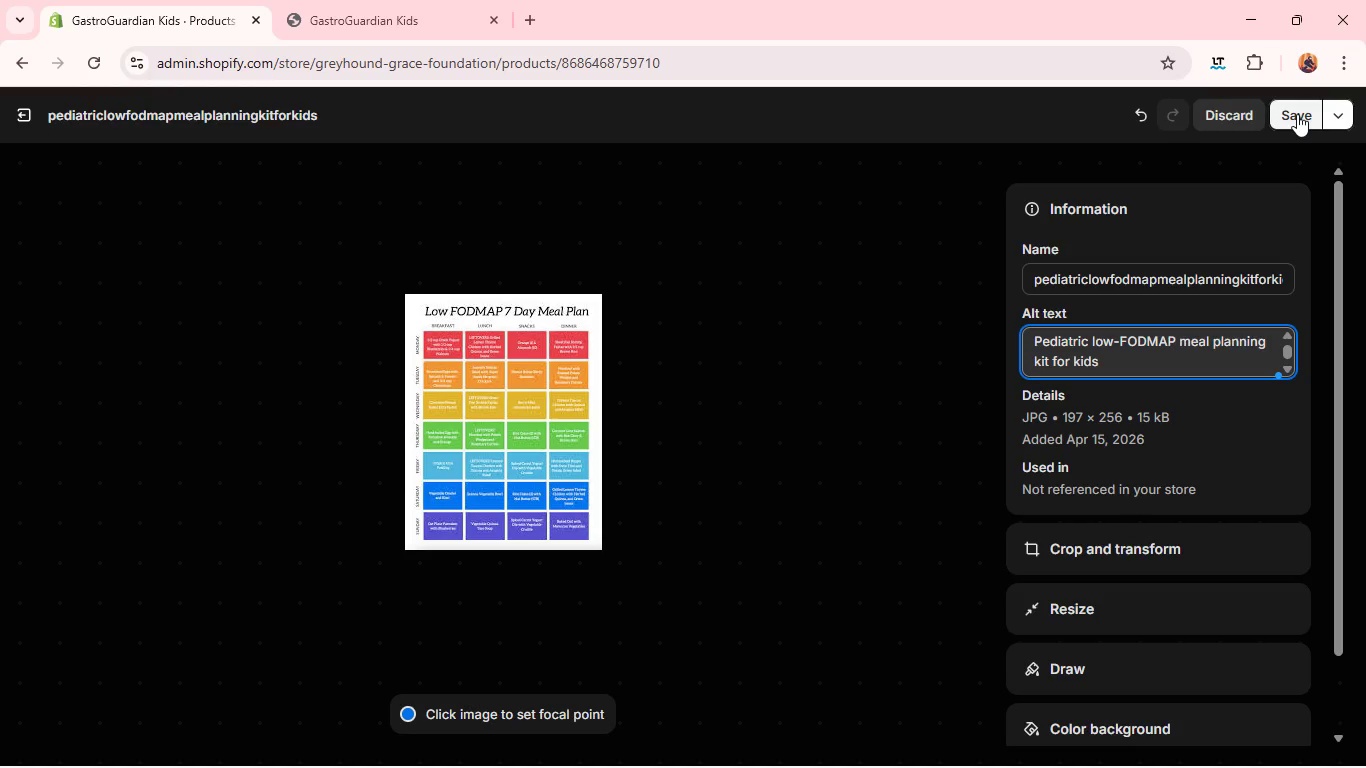 
wait(5.27)
 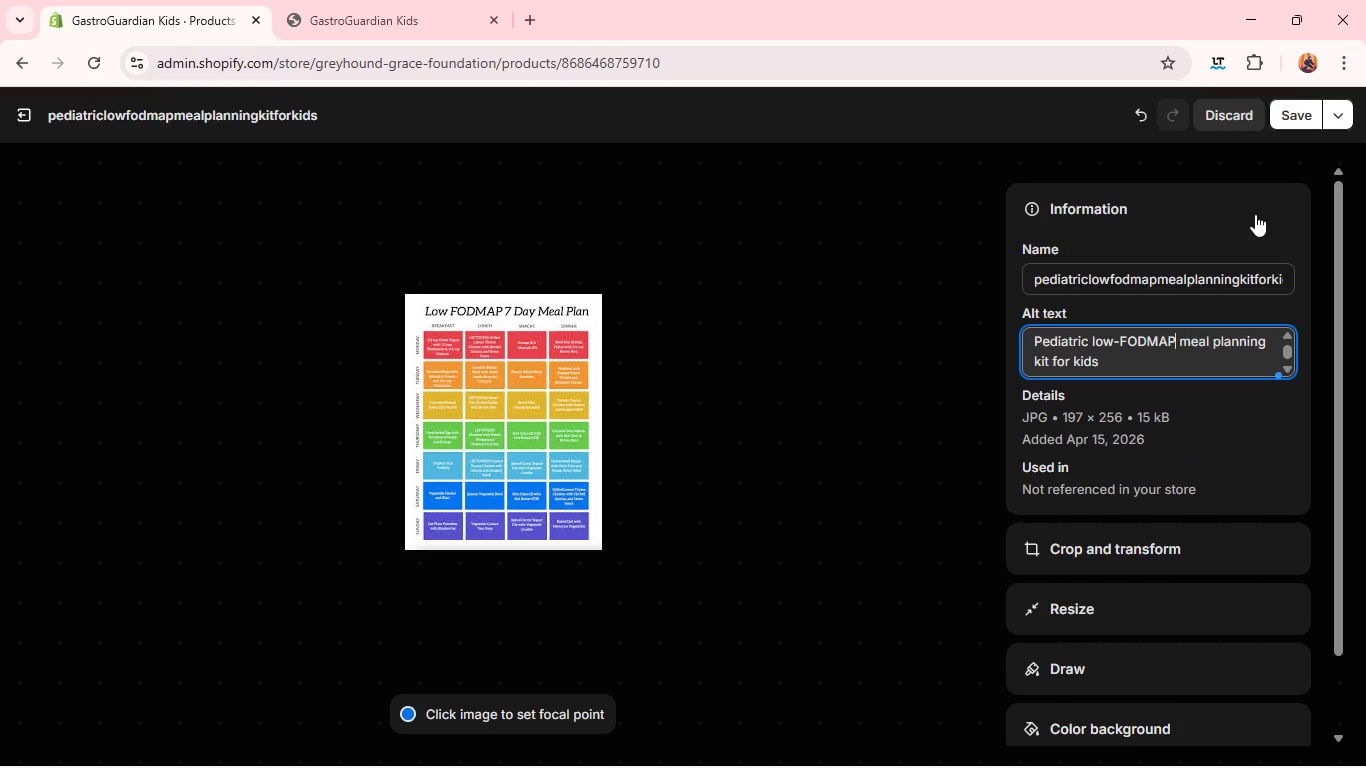 
left_click([1105, 548])
 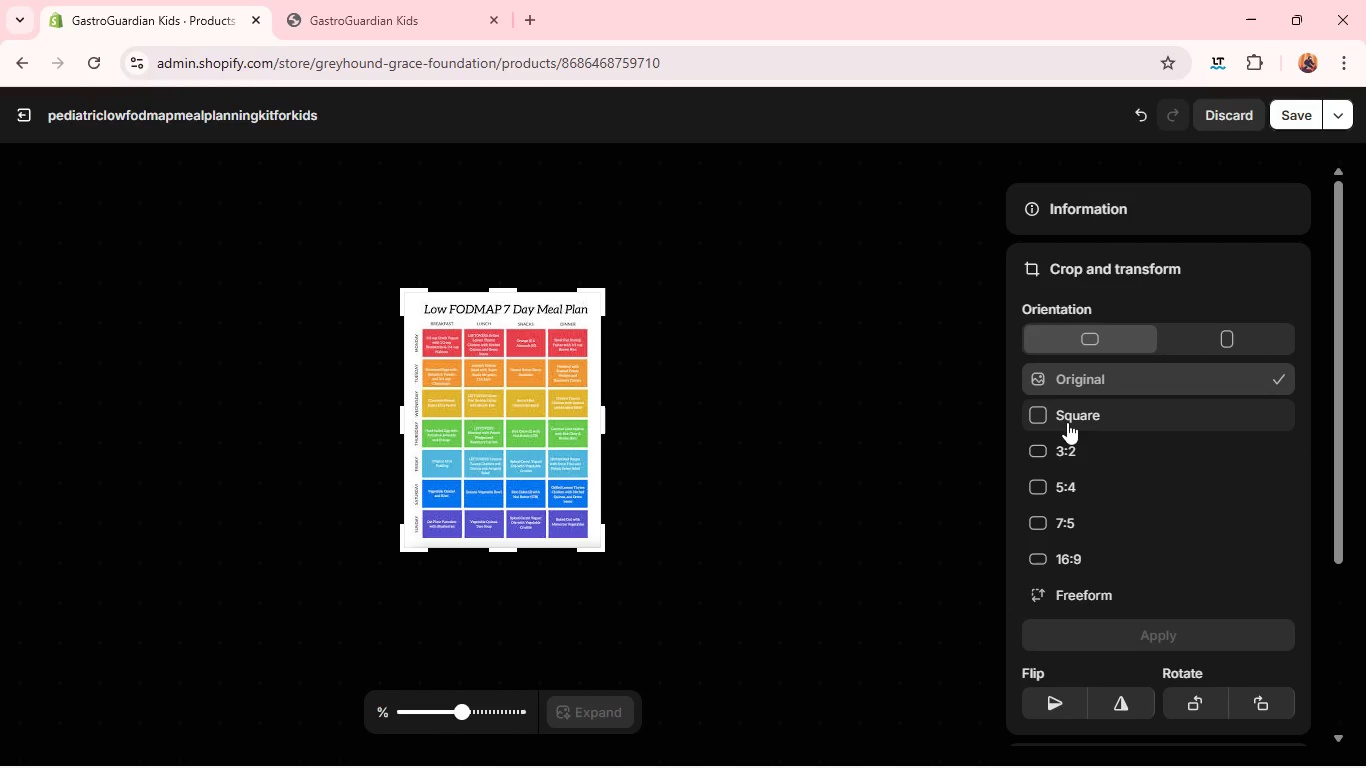 
left_click([1067, 422])
 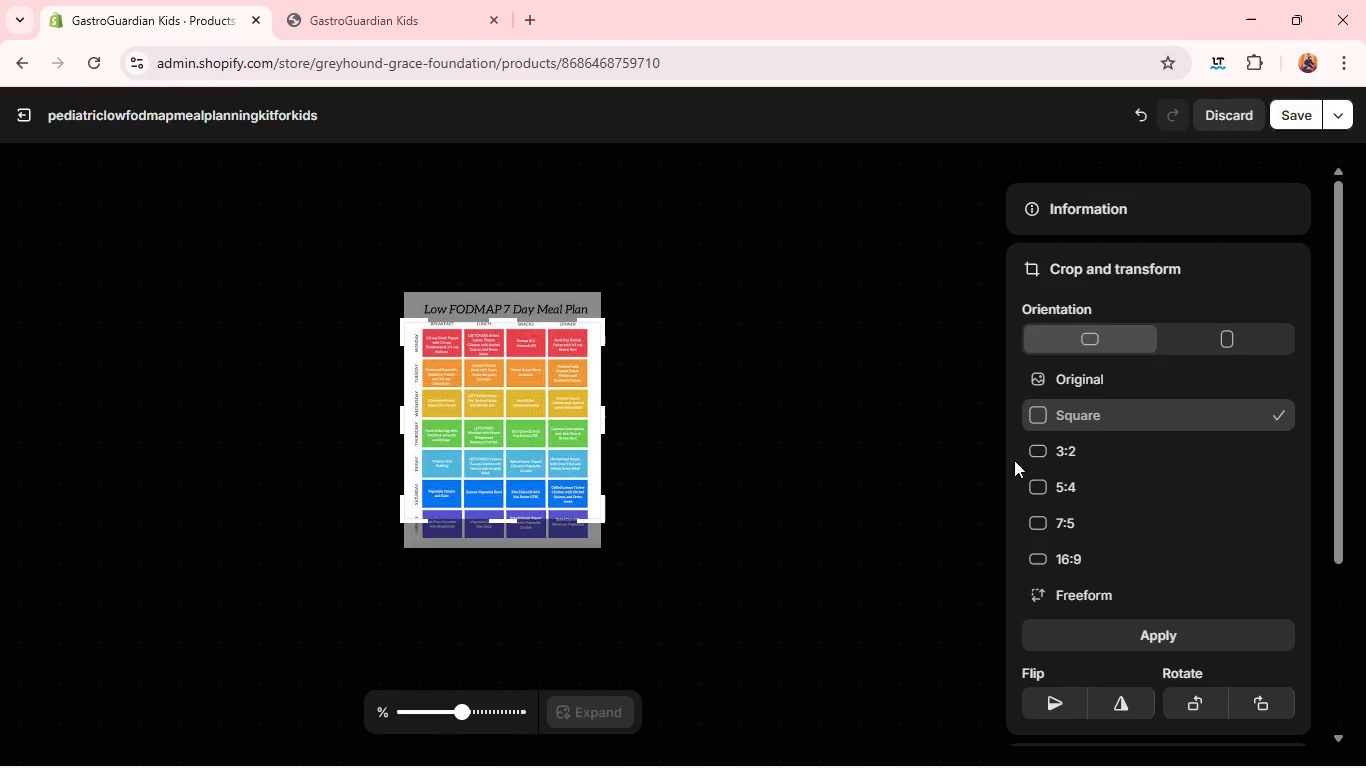 
left_click([1074, 383])
 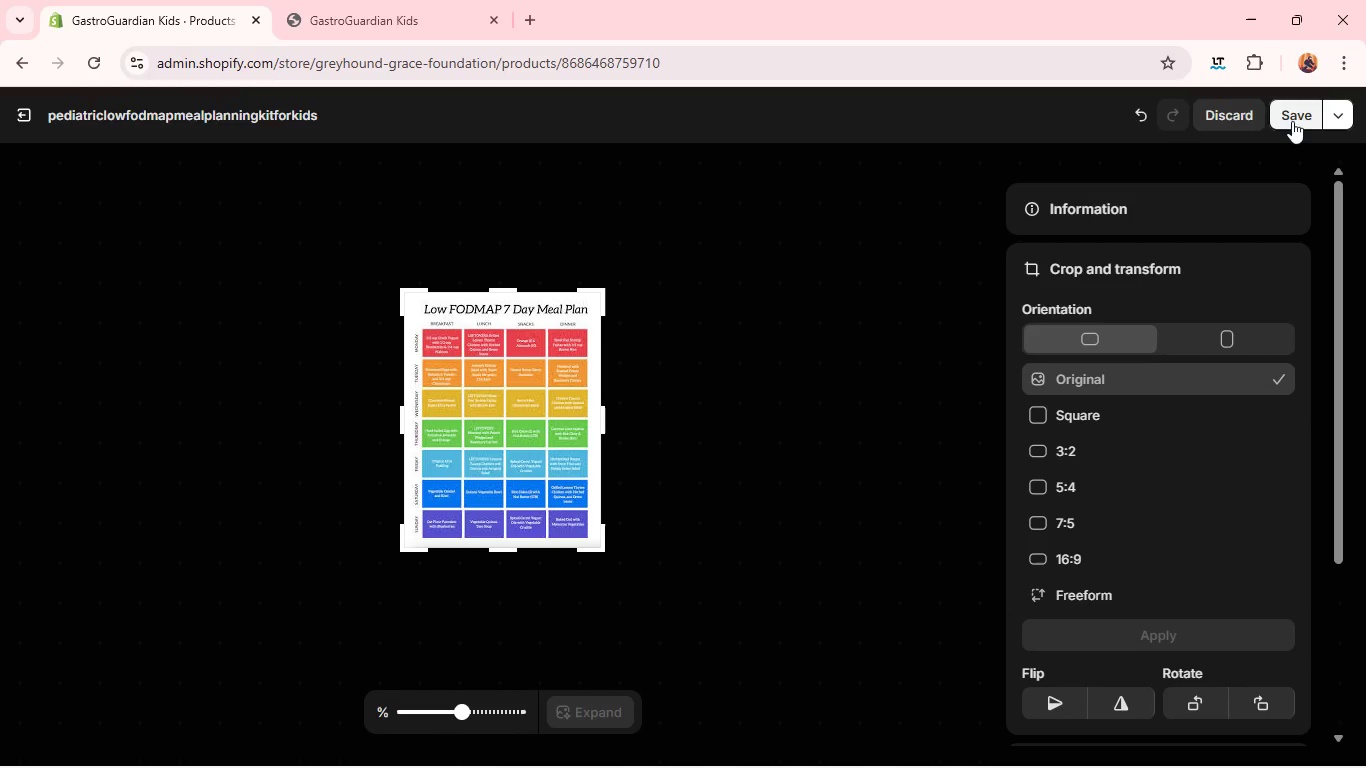 
left_click([1292, 114])
 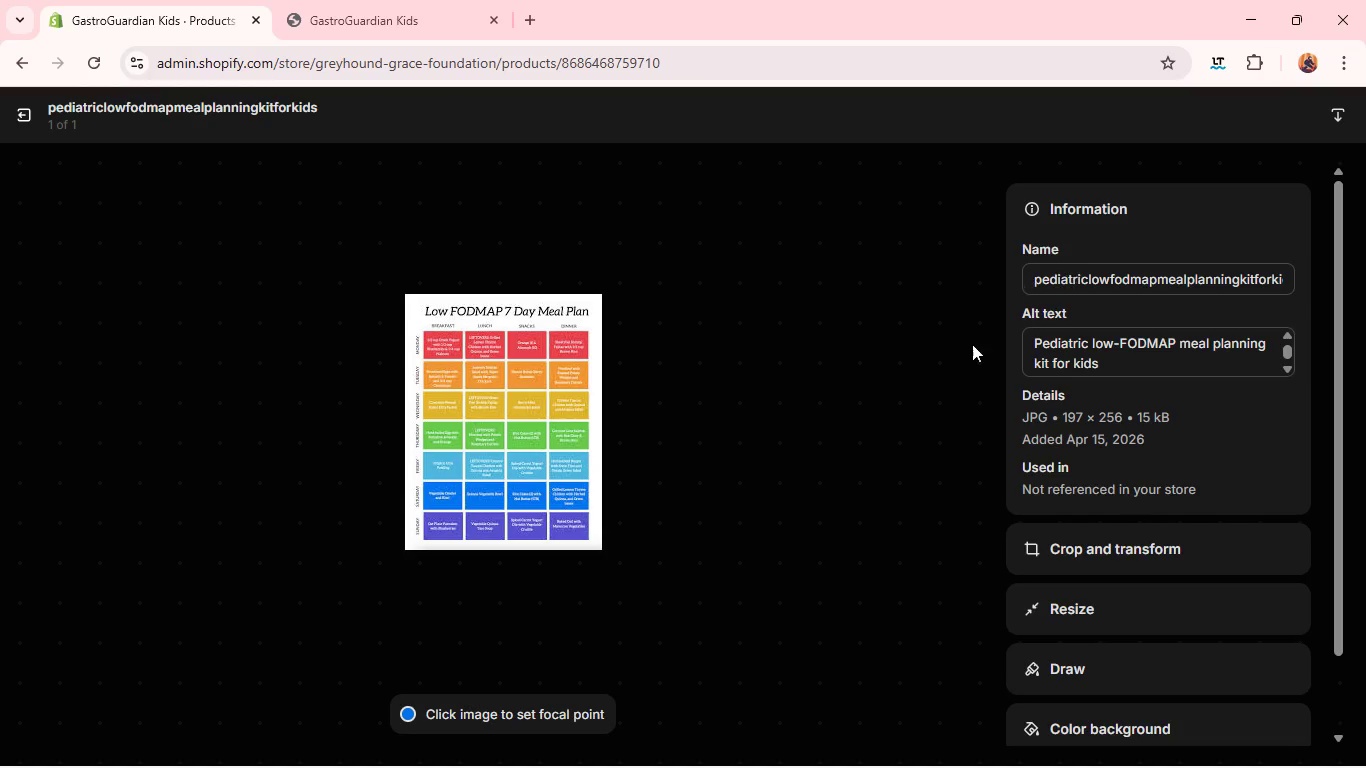 
wait(7.84)
 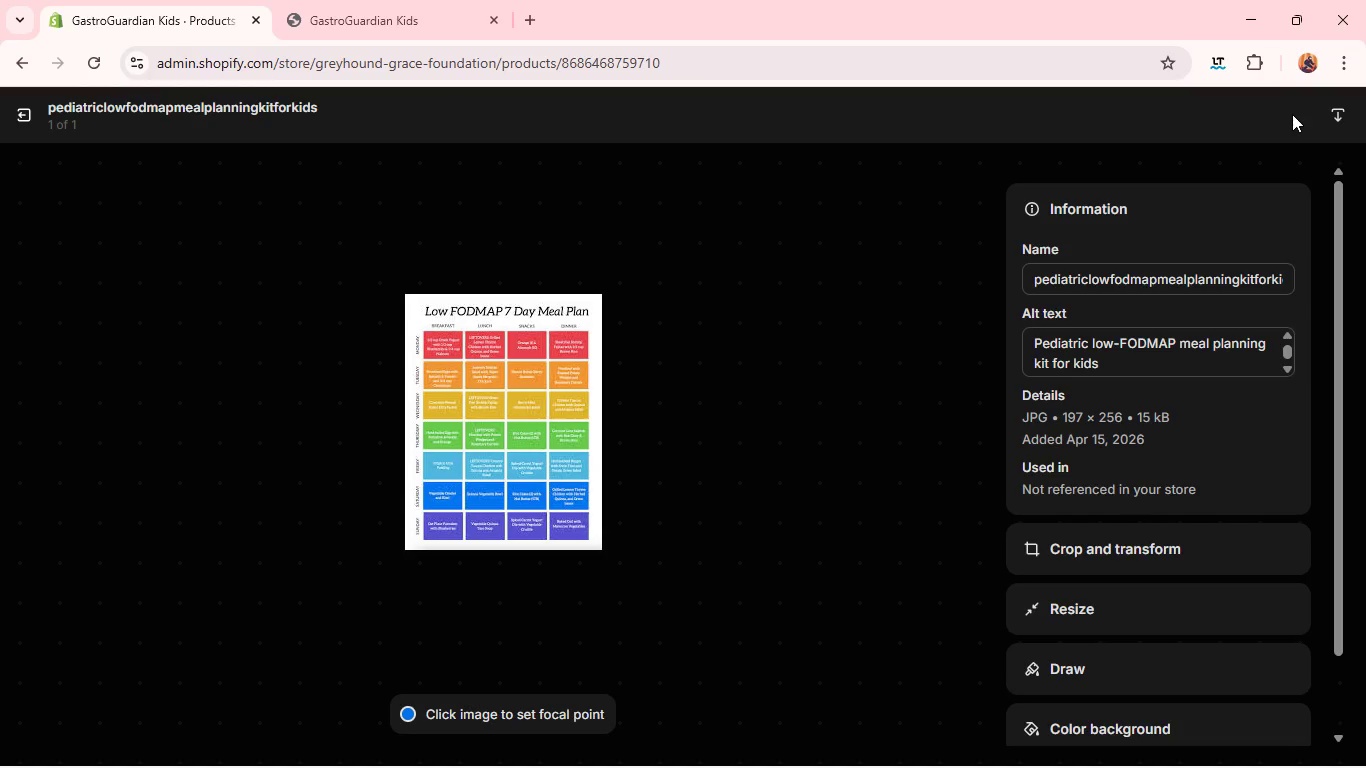 
left_click([21, 129])
 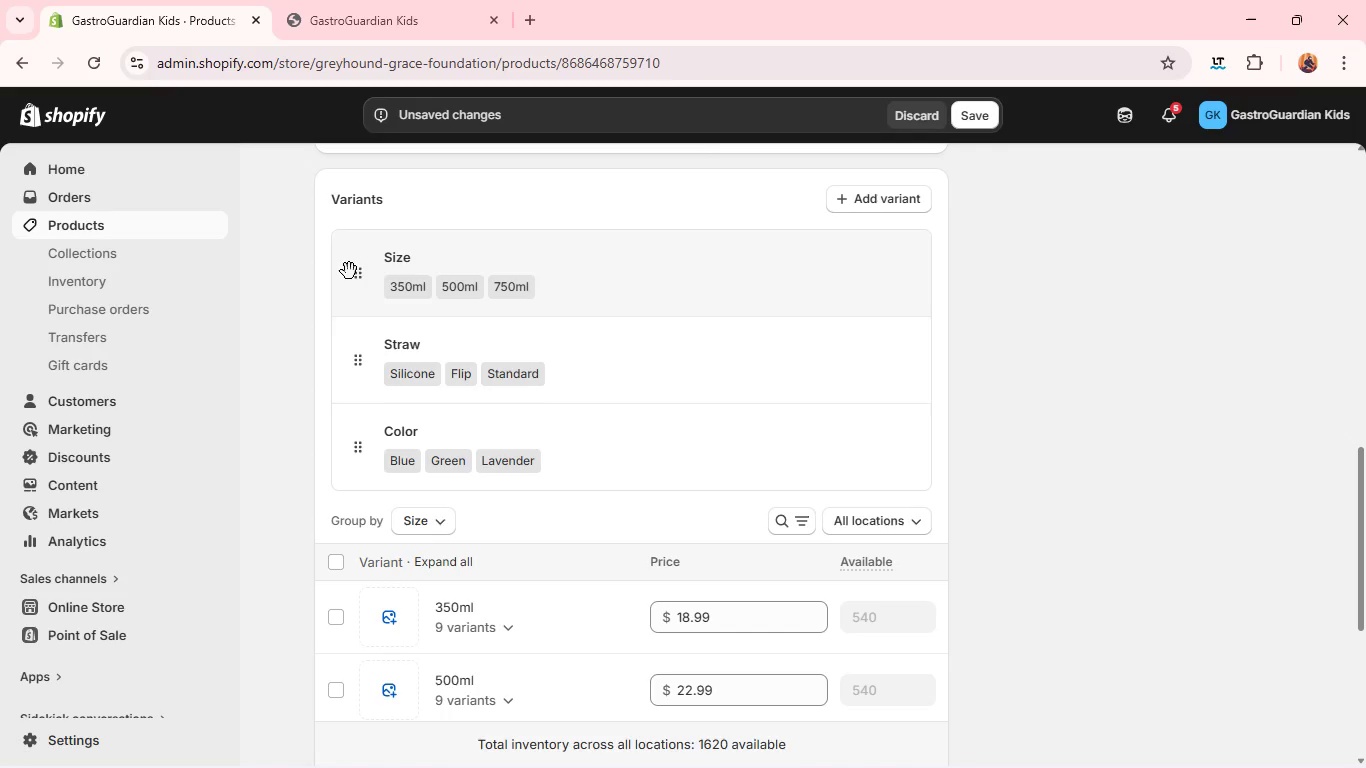 
wait(30.52)
 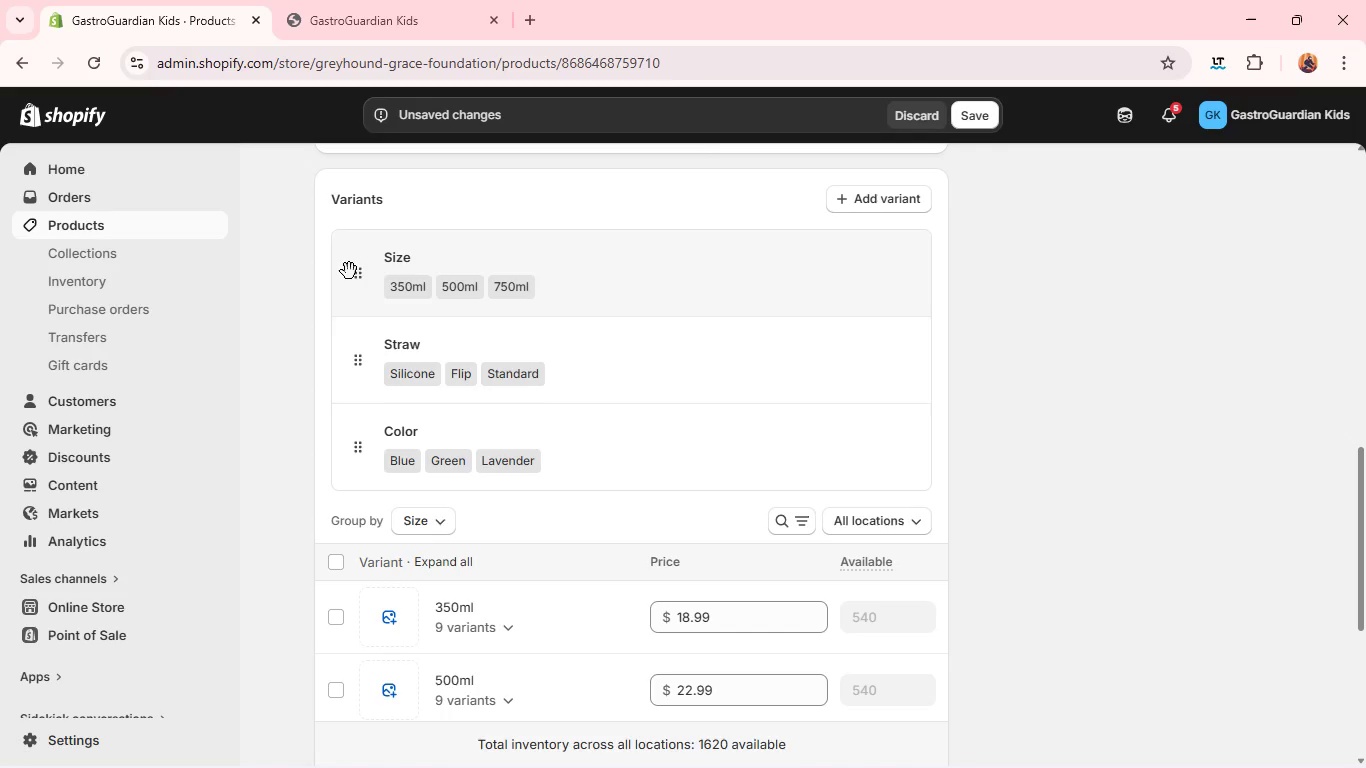 
left_click([377, 272])
 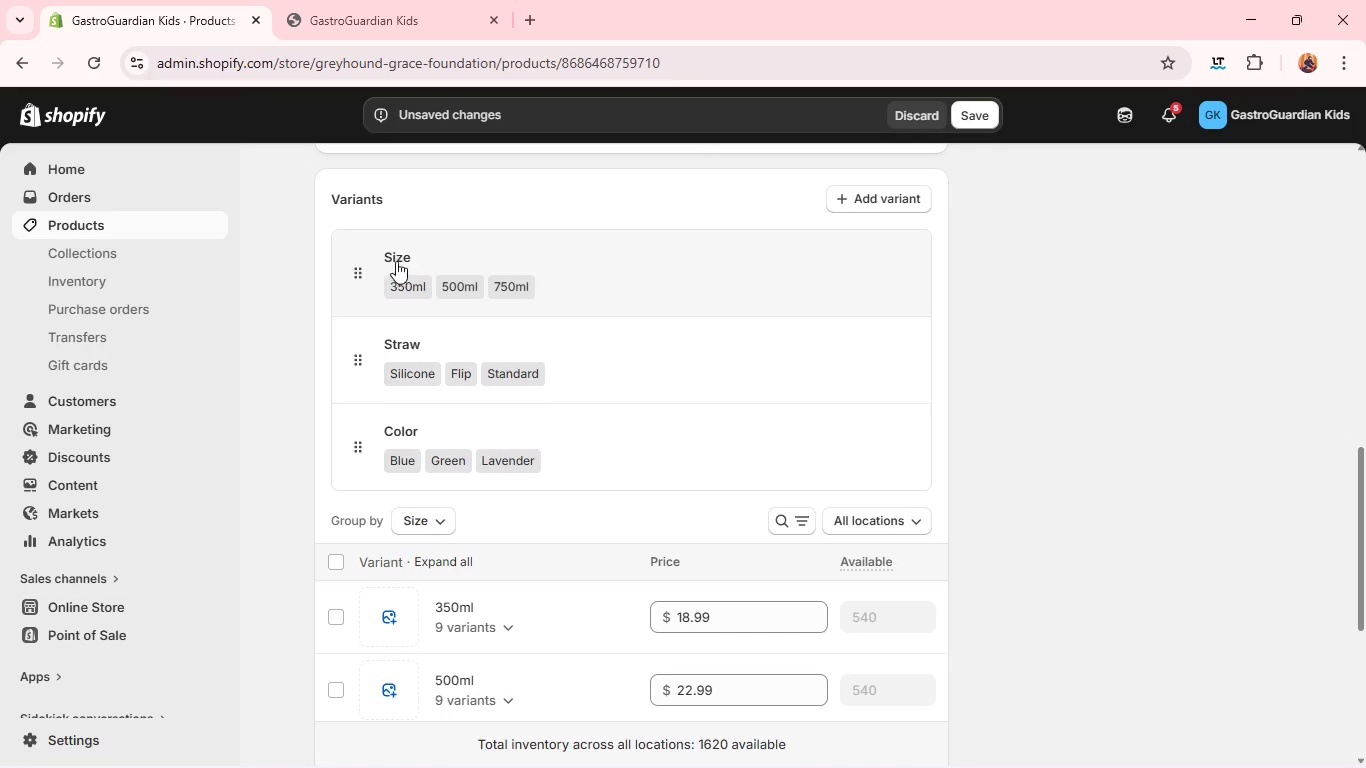 
left_click([399, 259])
 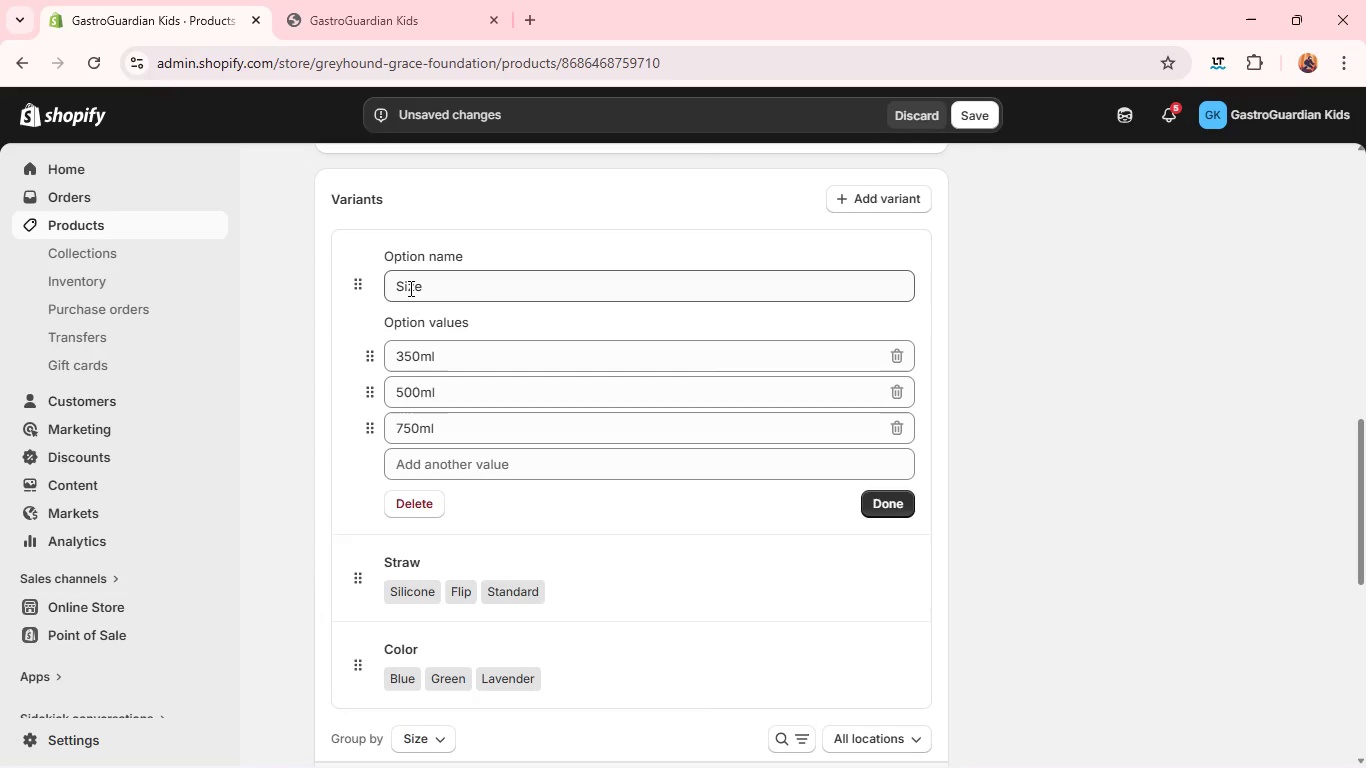 
left_click([409, 287])
 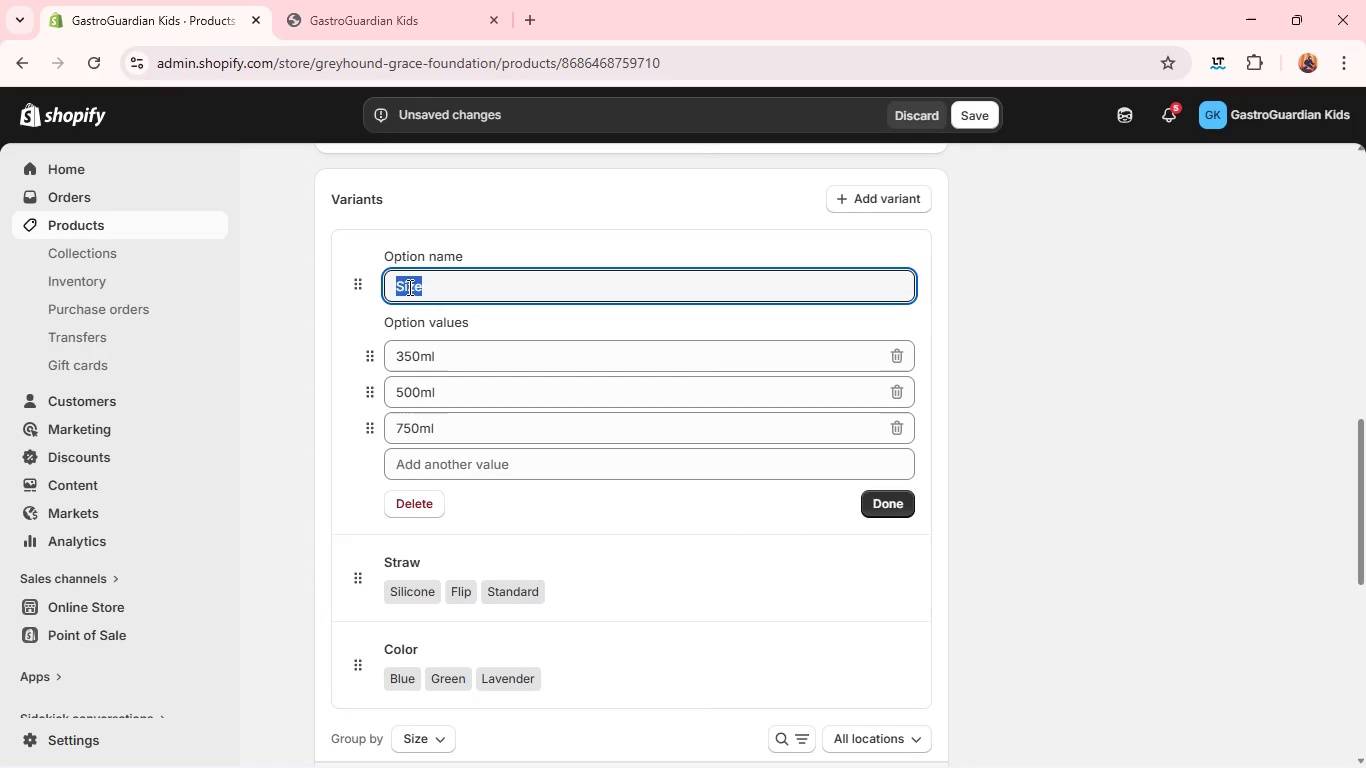 
type(Format)
 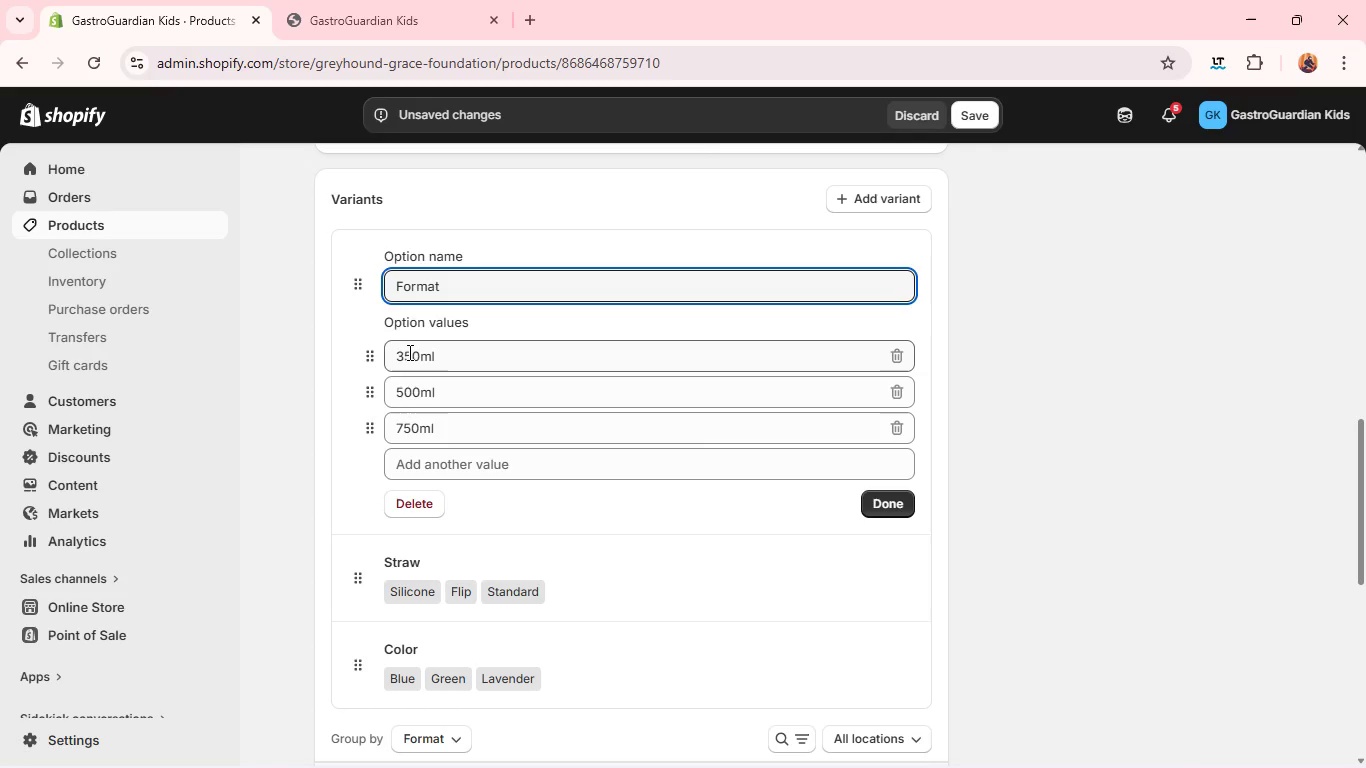 
double_click([408, 352])
 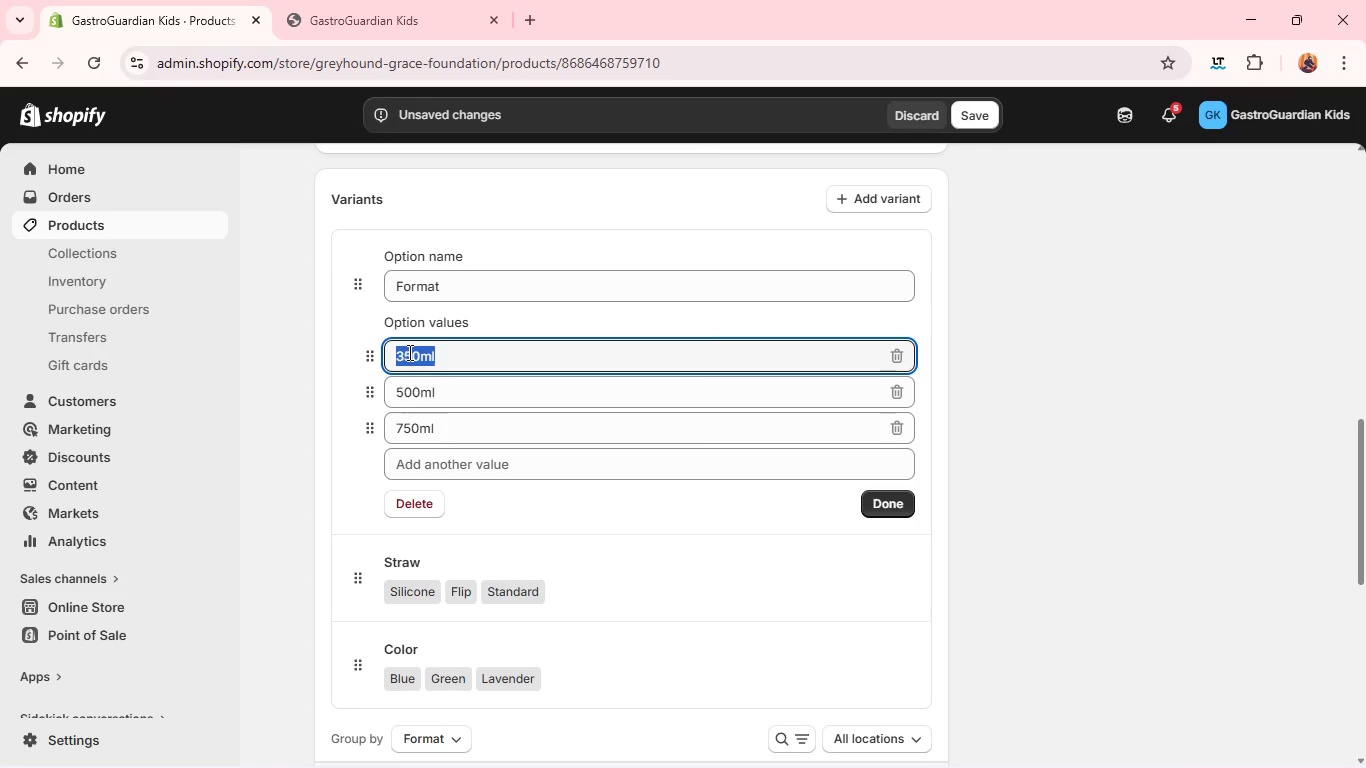 
triple_click([408, 352])
 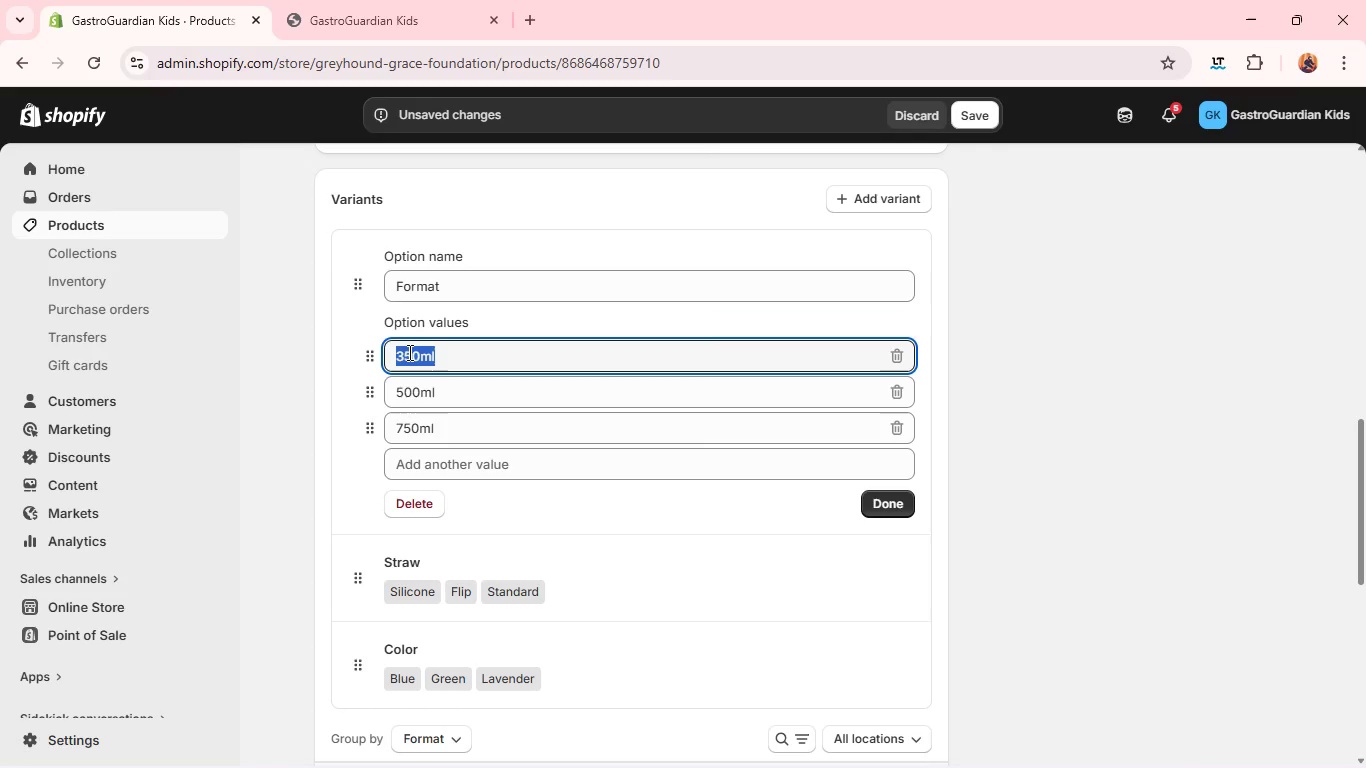 
hold_key(key=P, duration=3.95)
 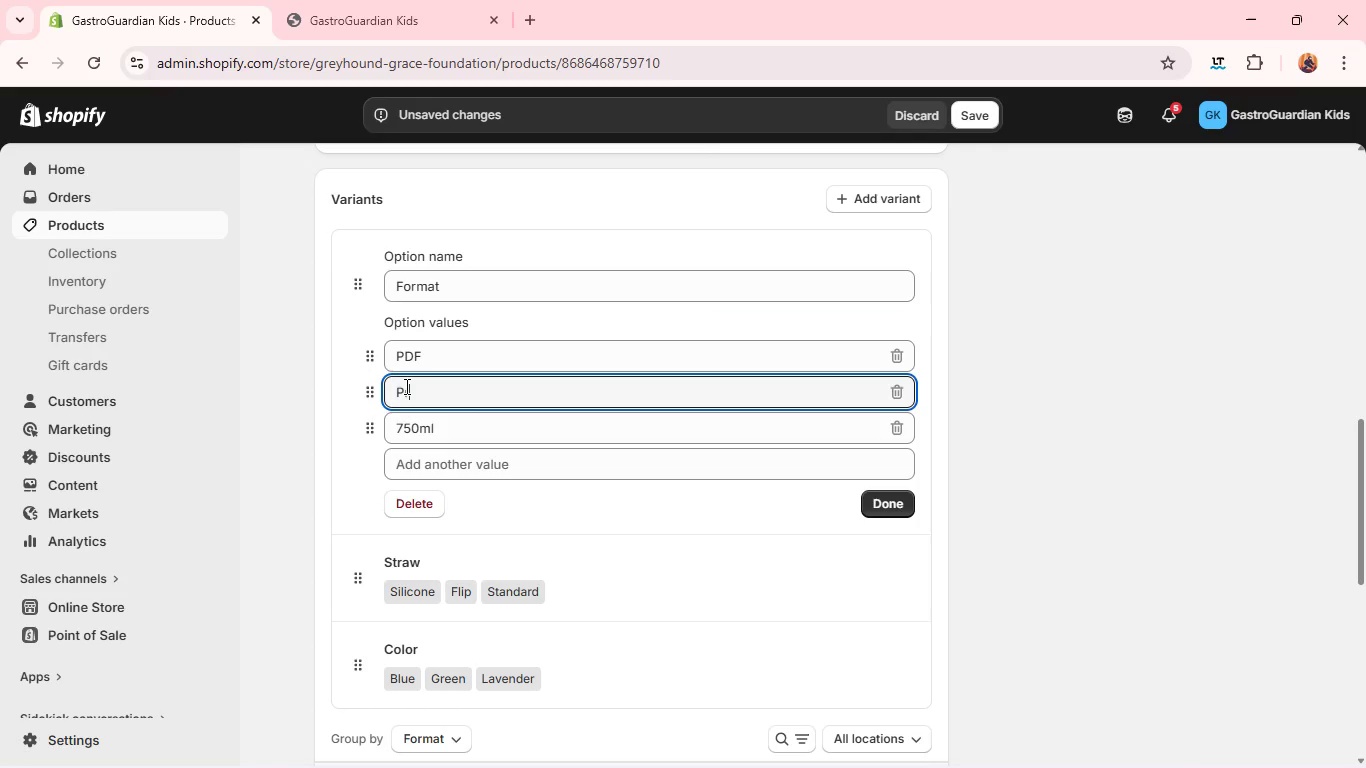 
type(DF)
 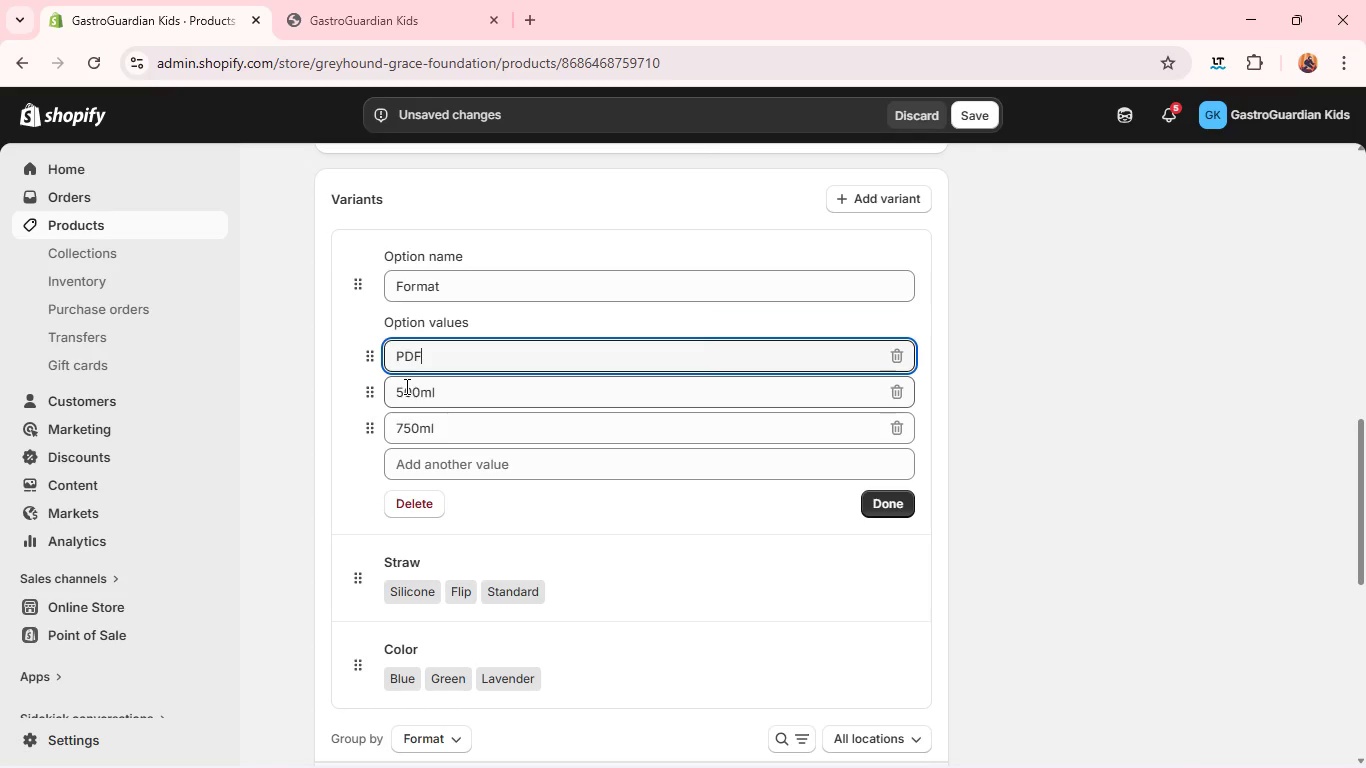 
double_click([405, 386])
 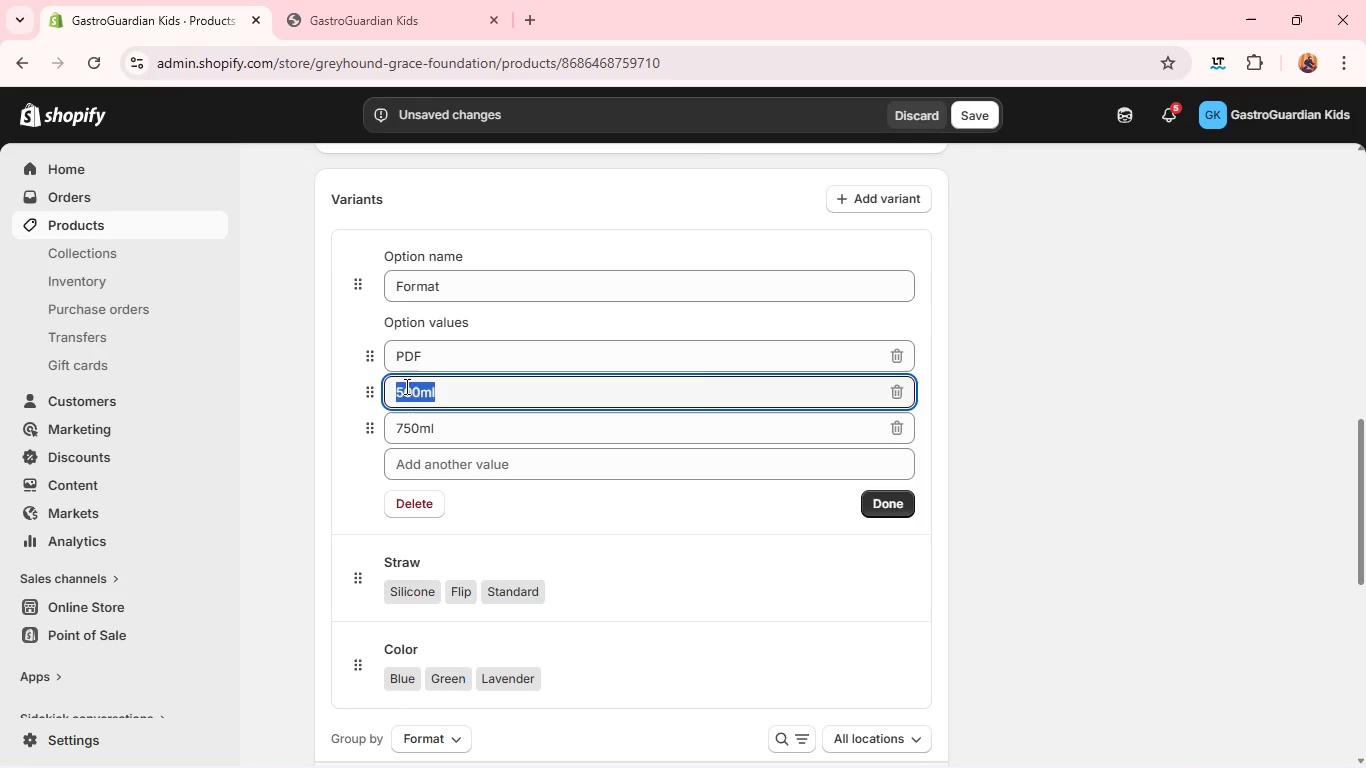 
triple_click([405, 386])
 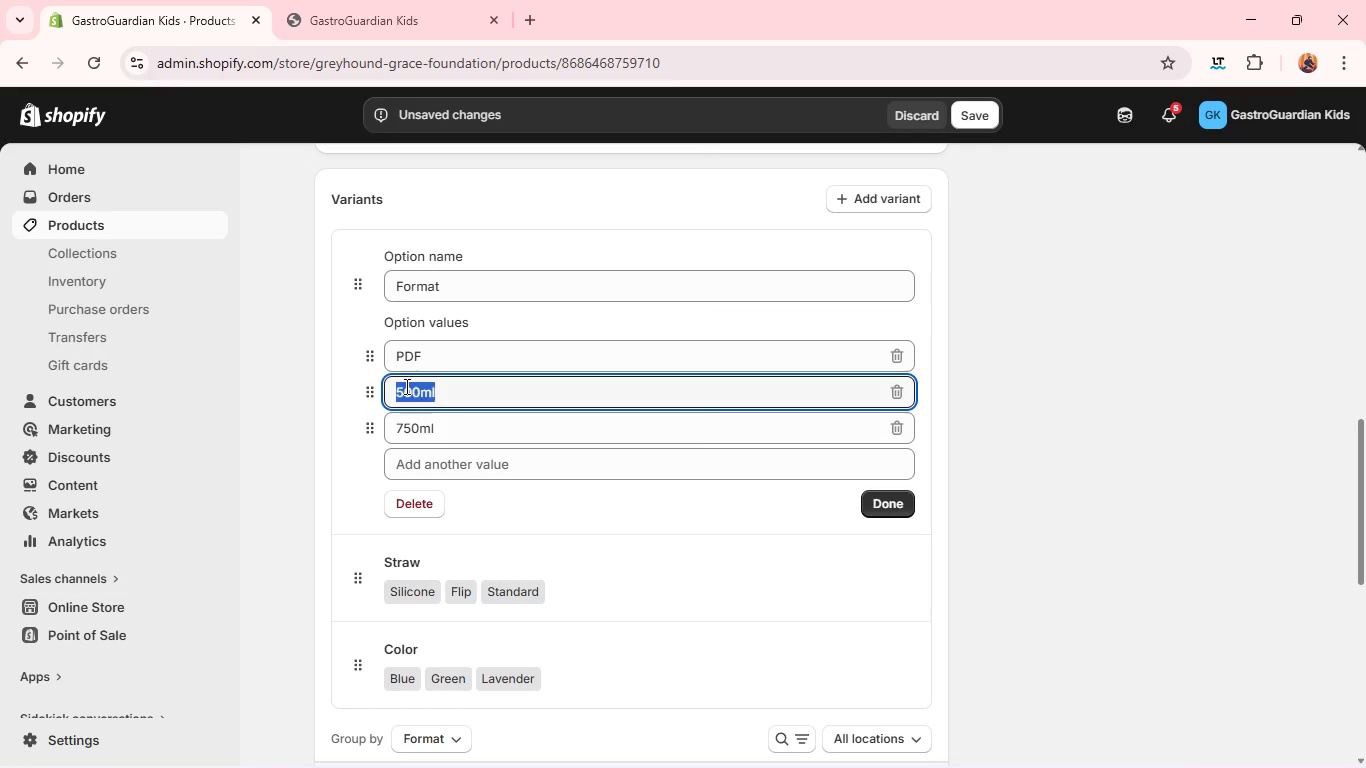 
hold_key(key=ShiftLeft, duration=1.49)
 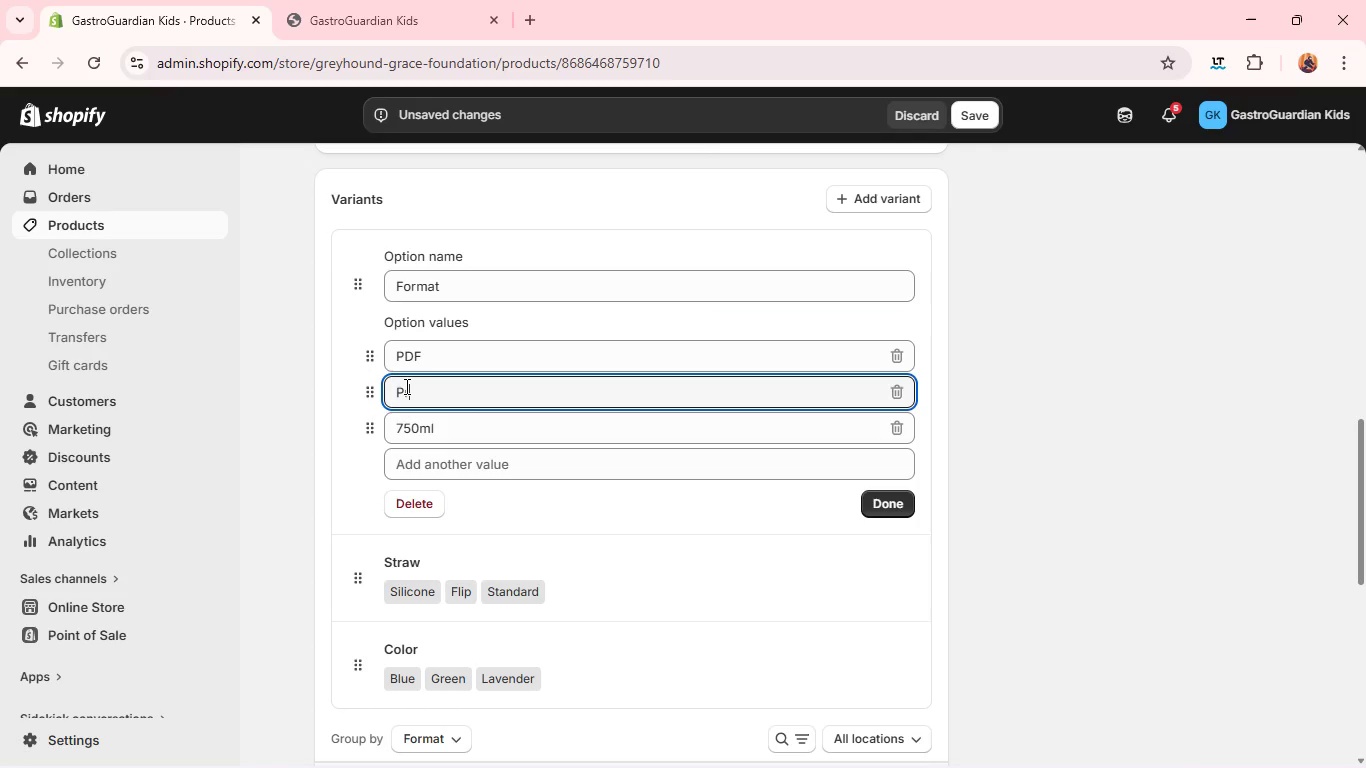 
type(rinted)
 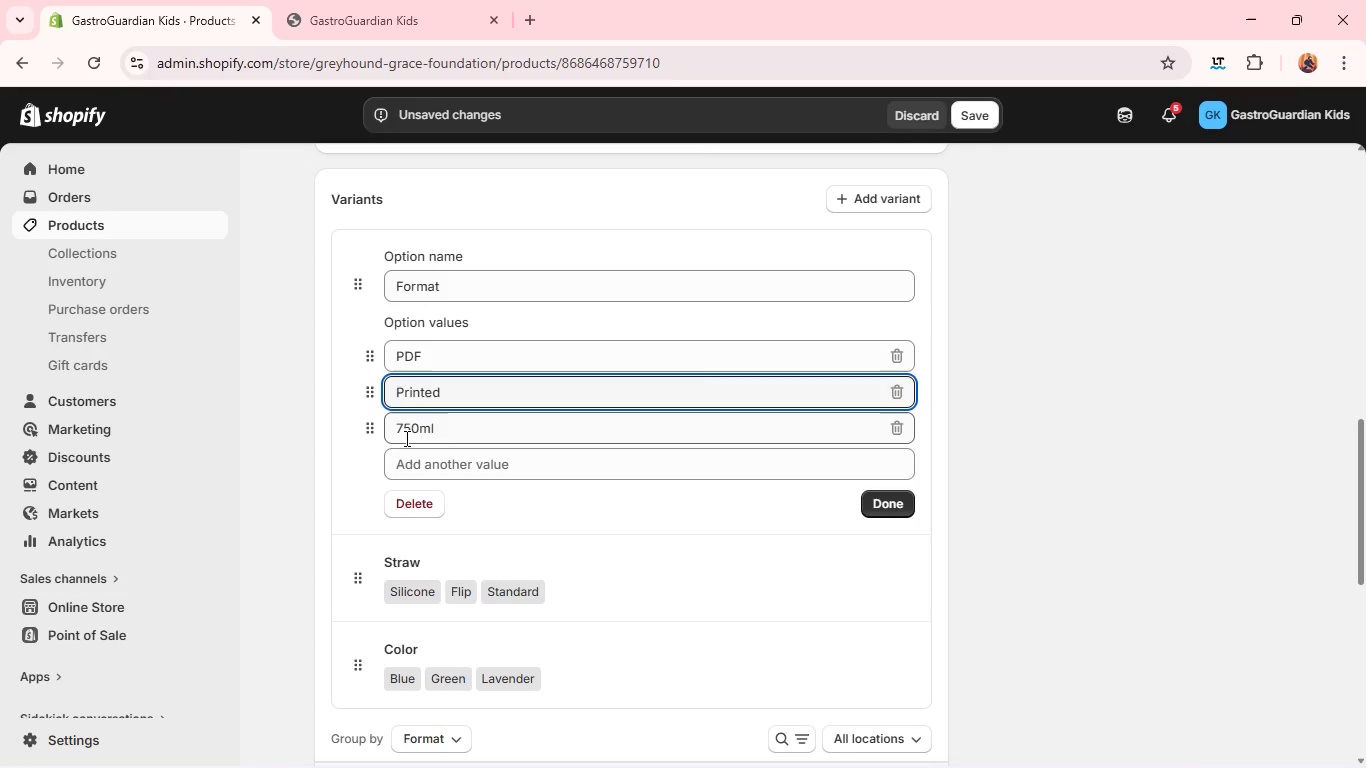 
double_click([405, 436])
 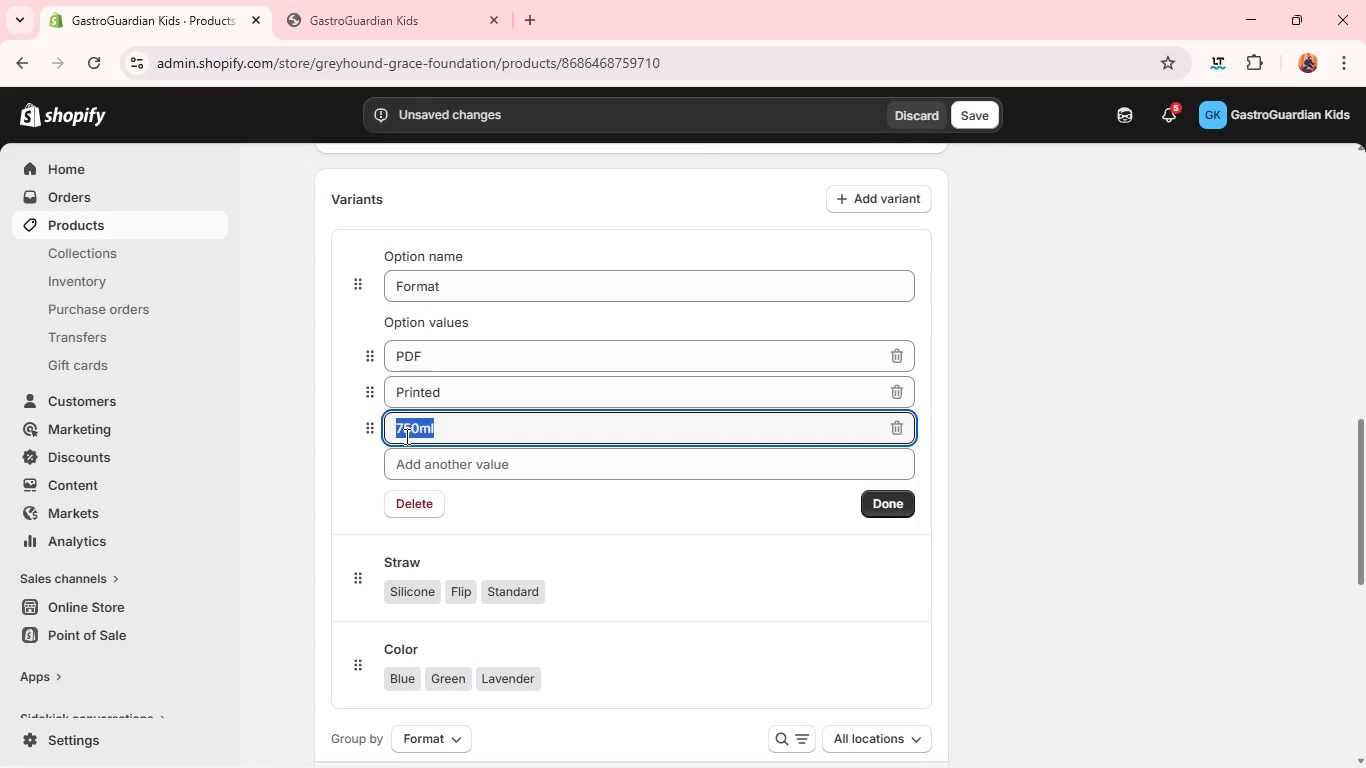 
triple_click([405, 436])
 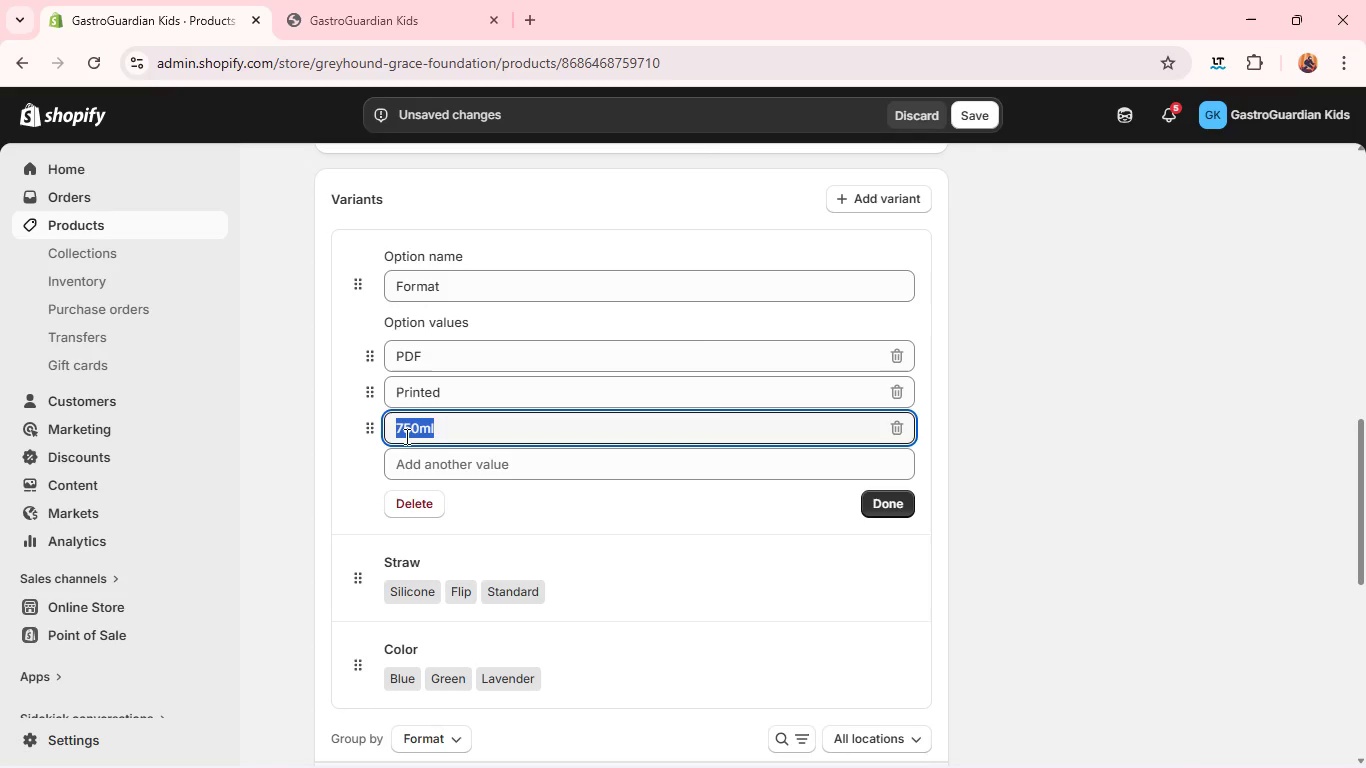 
hold_key(key=ShiftLeft, duration=0.45)
 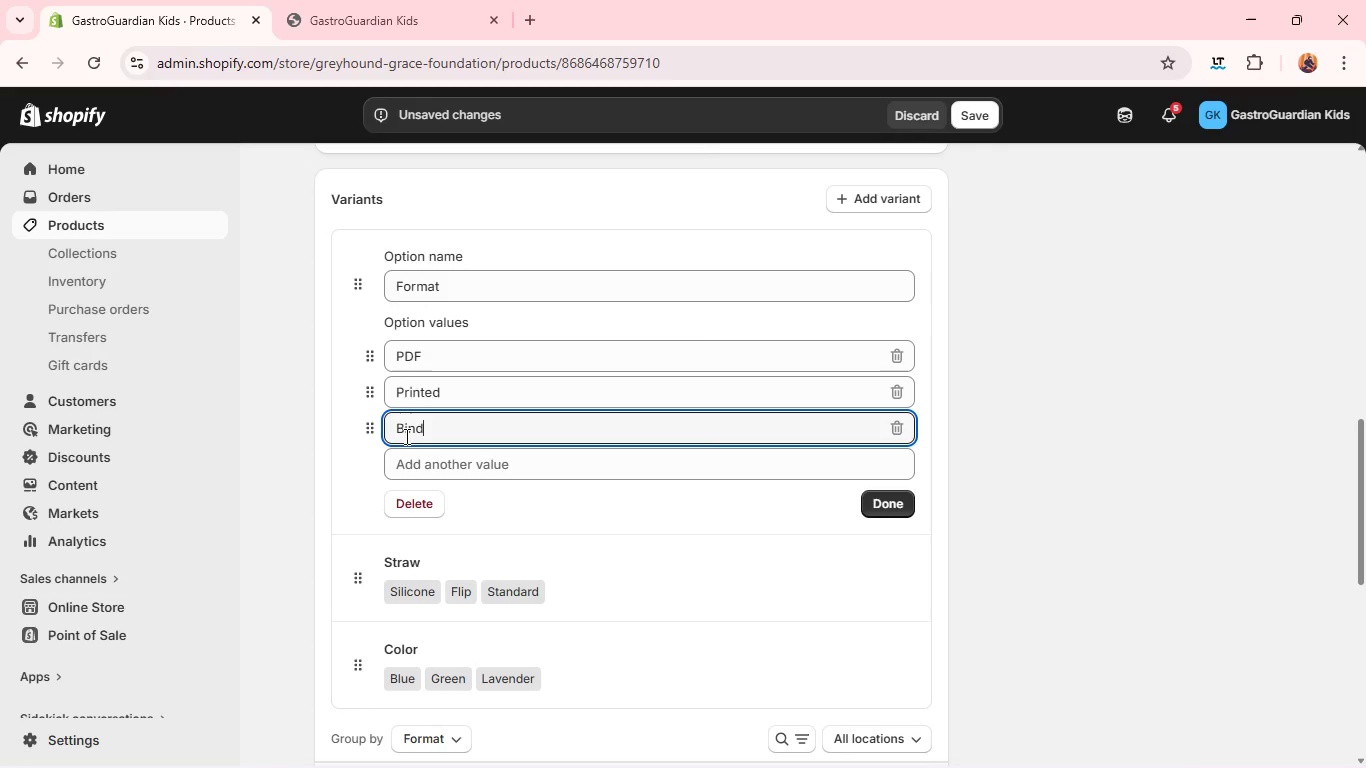 
type(binder)
 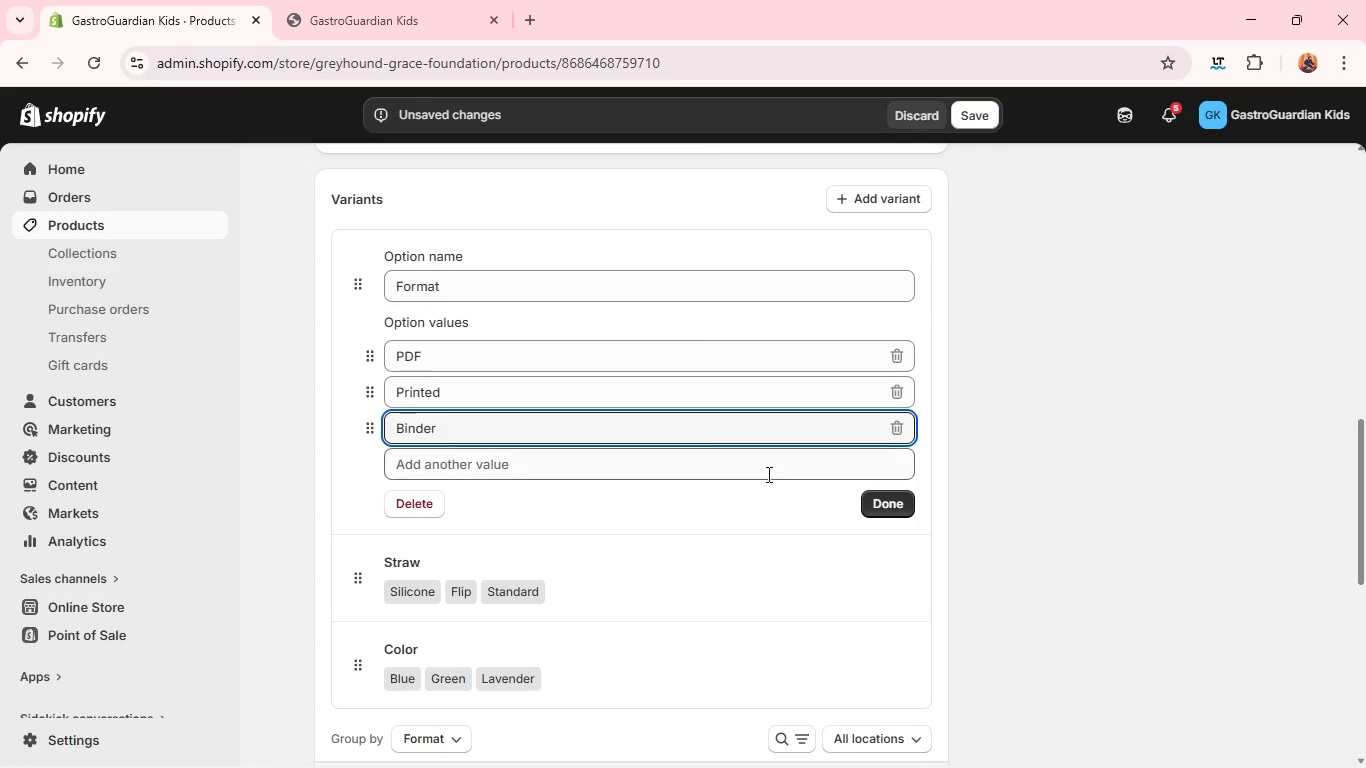 
left_click([878, 503])
 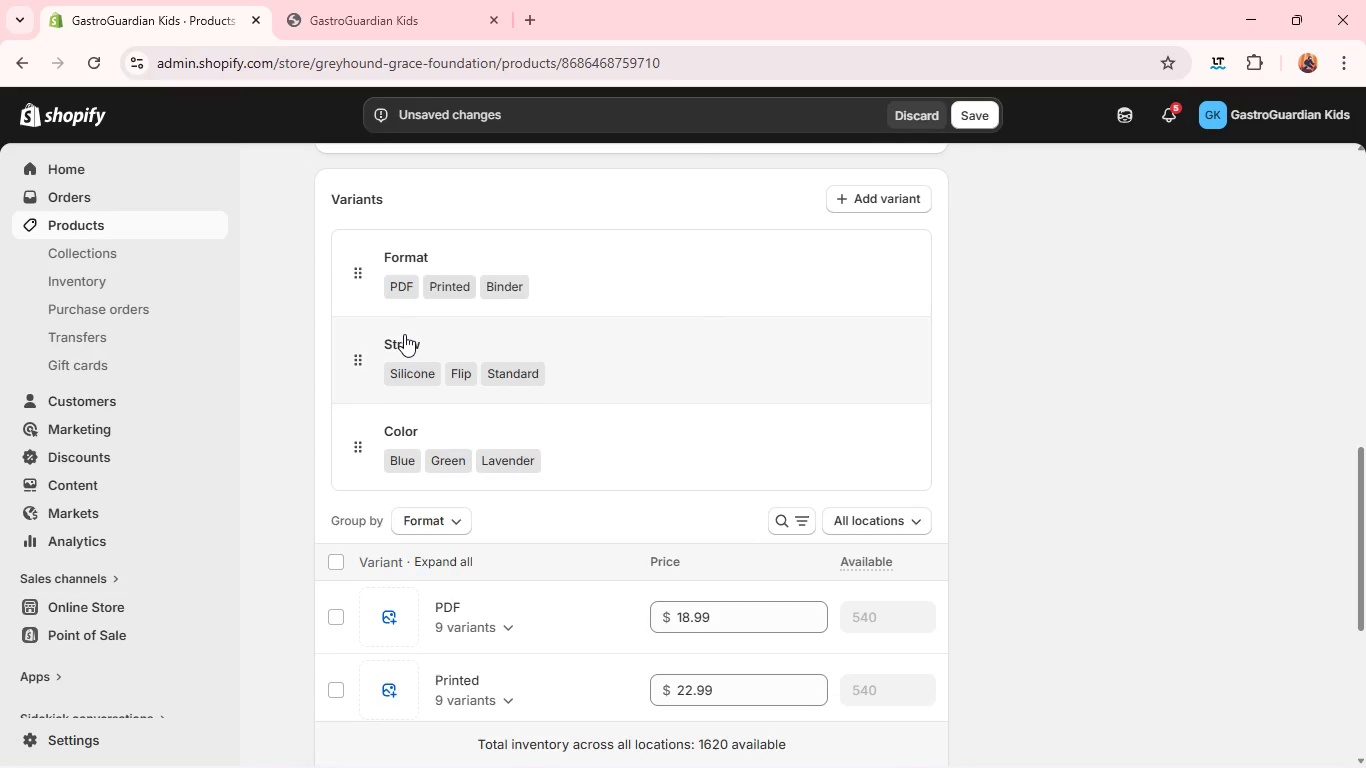 
left_click([404, 334])
 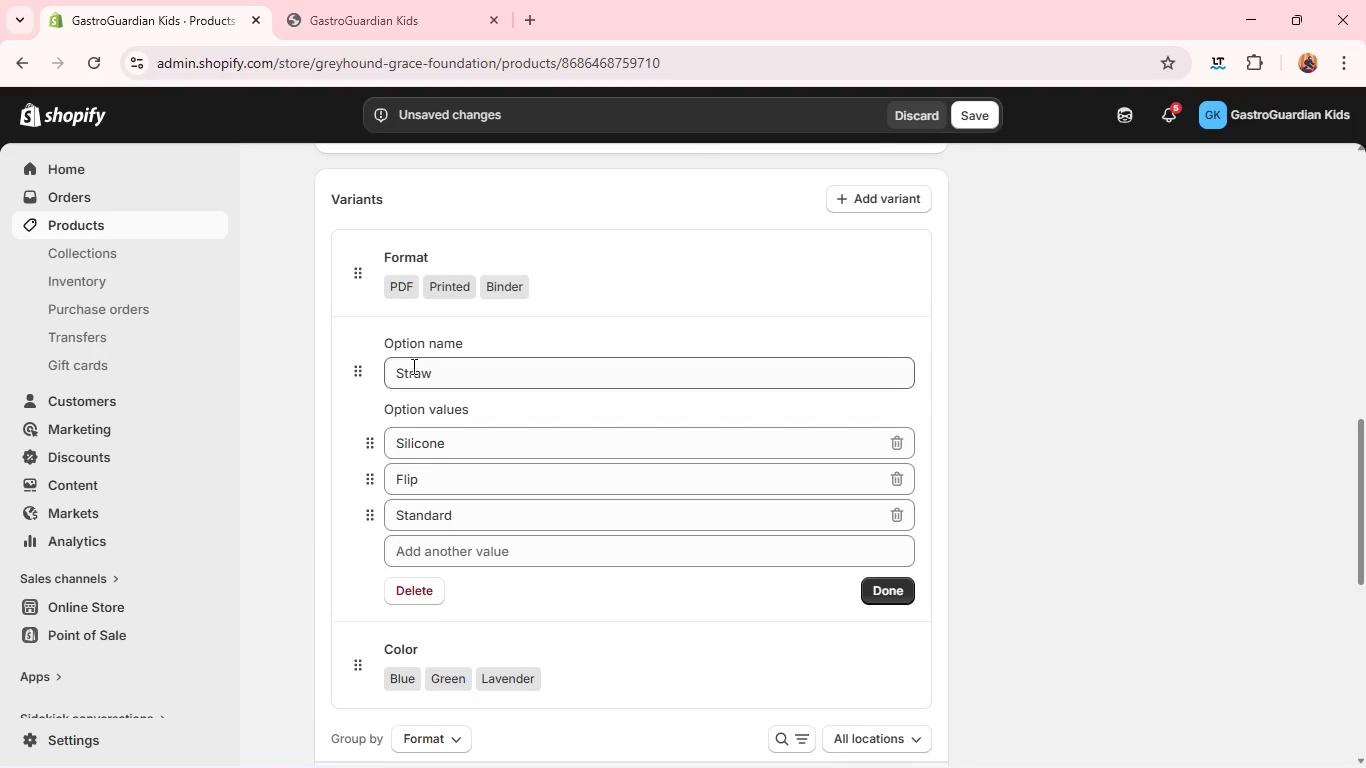 
key(Shift+L)
 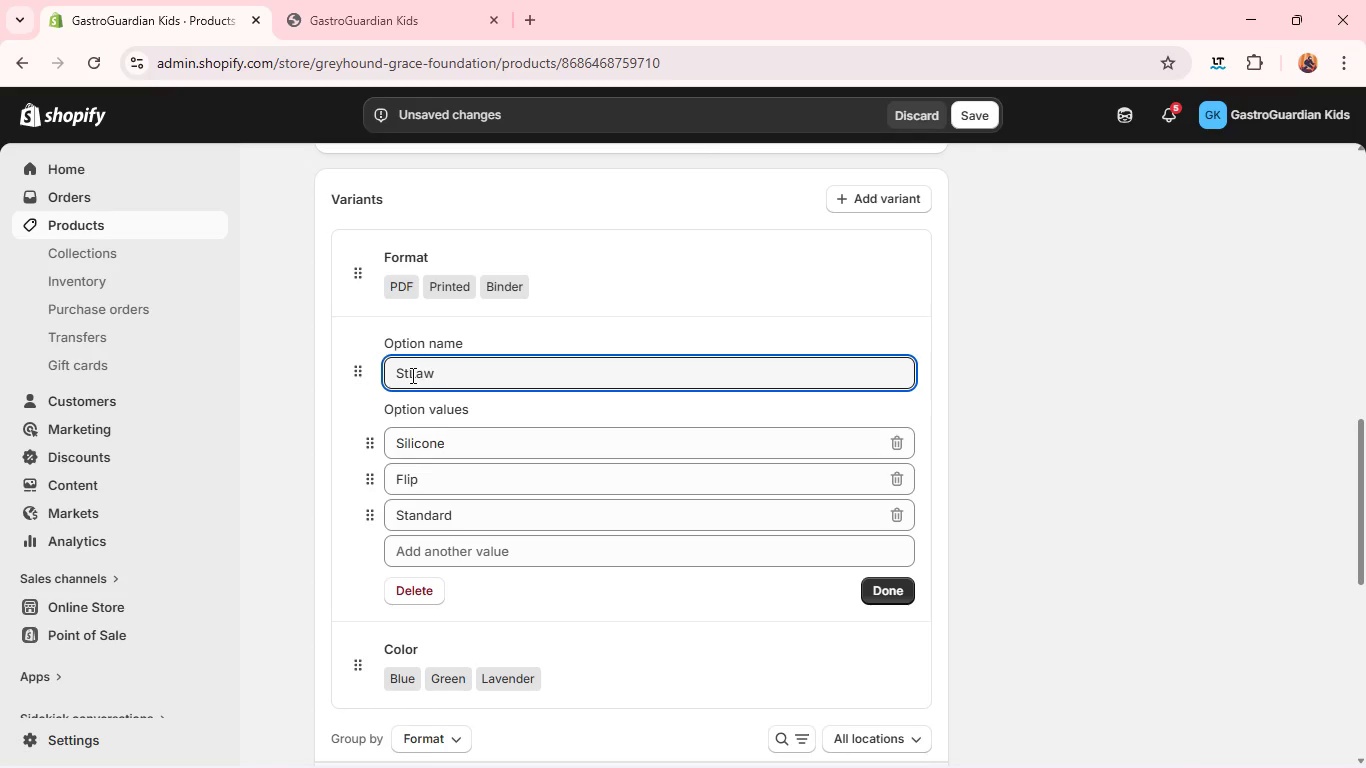 
double_click([411, 375])
 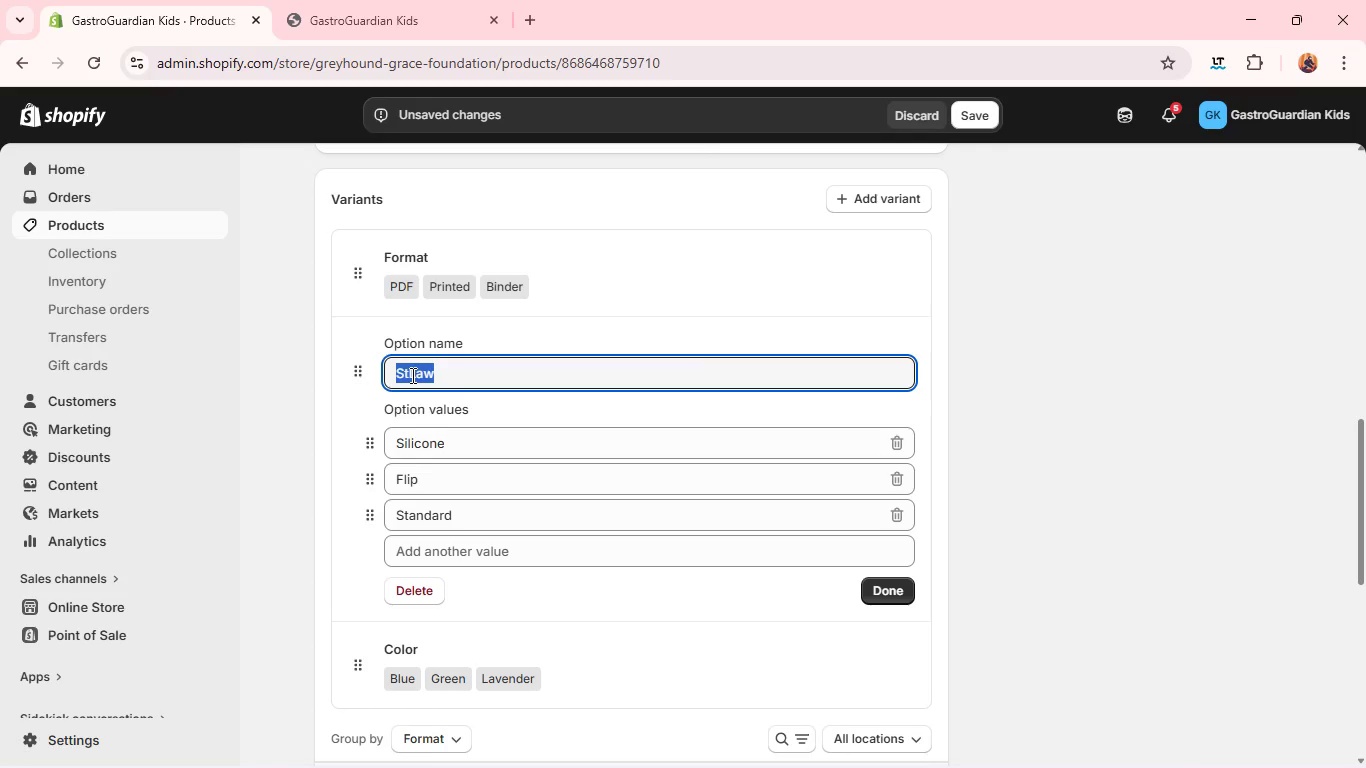 
type(Level)
 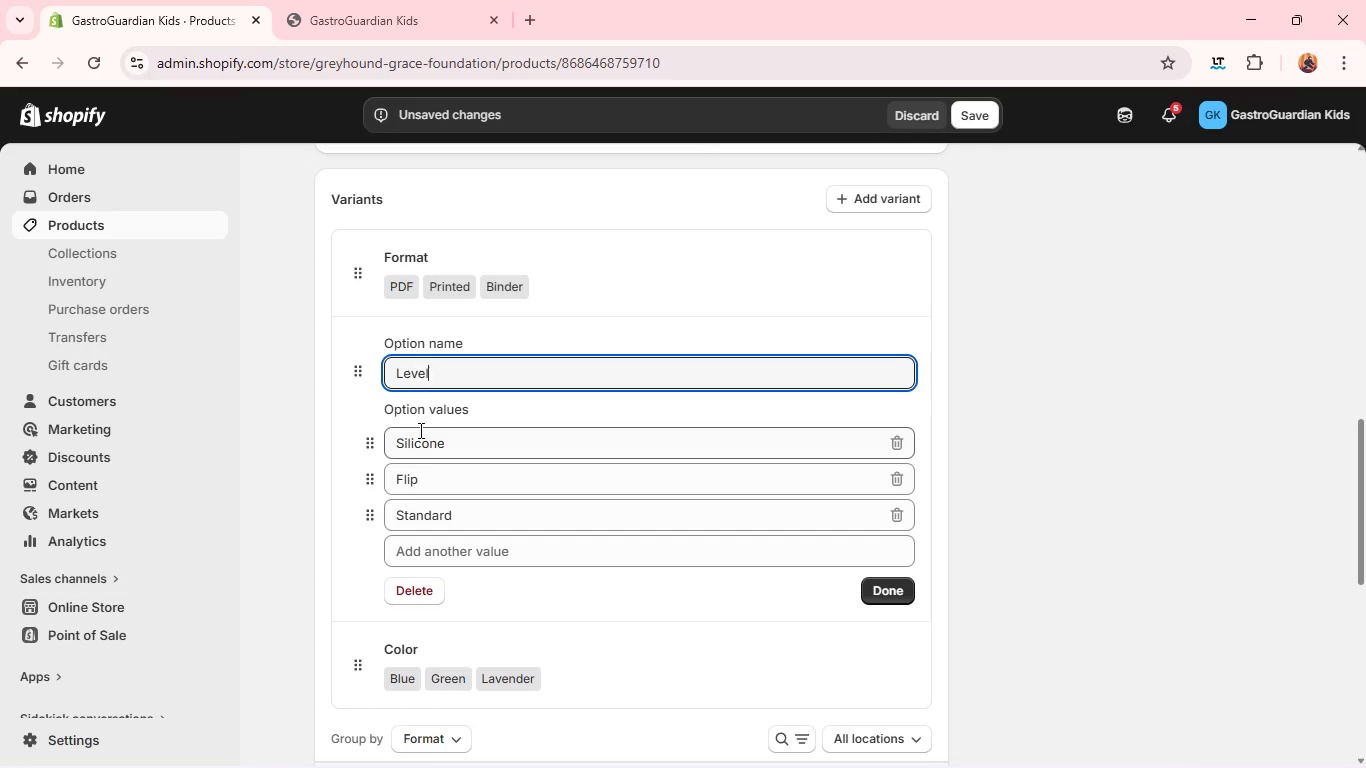 
double_click([419, 430])
 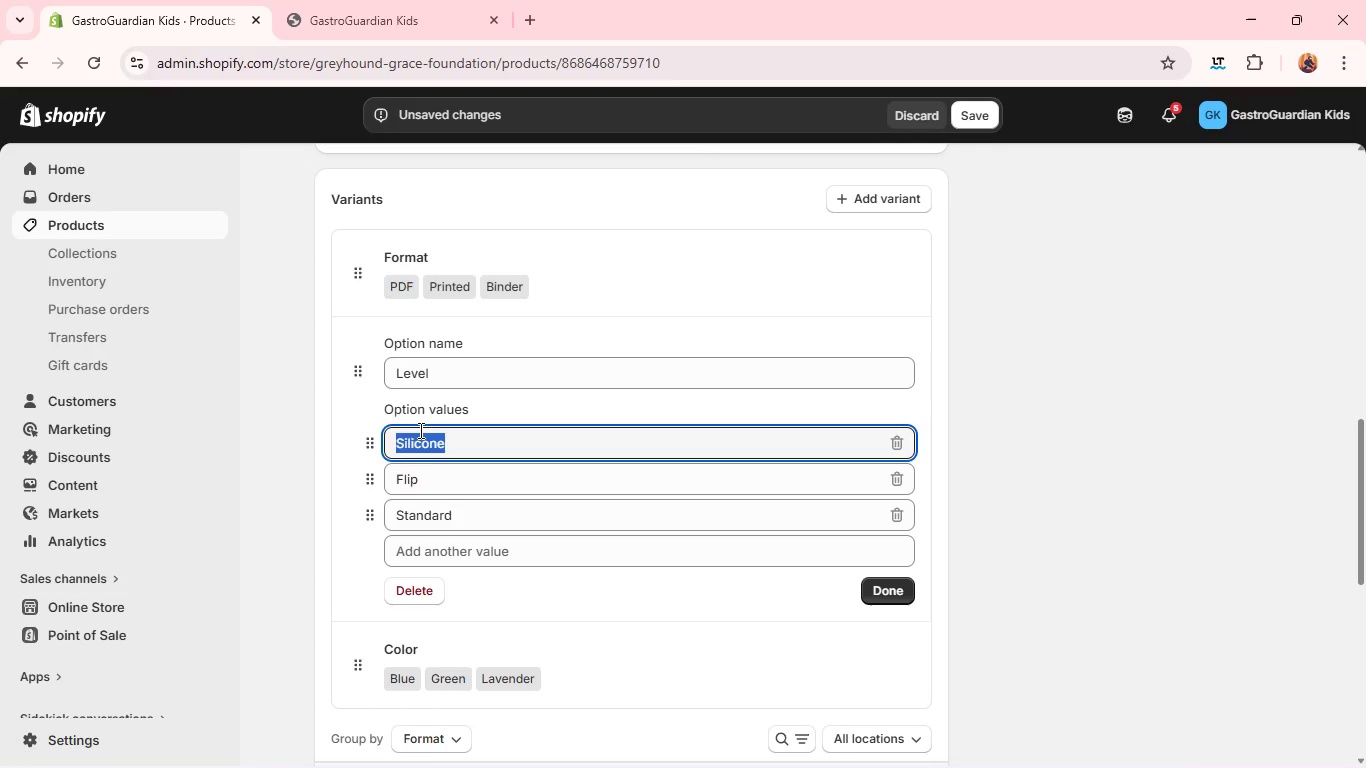 
triple_click([419, 430])
 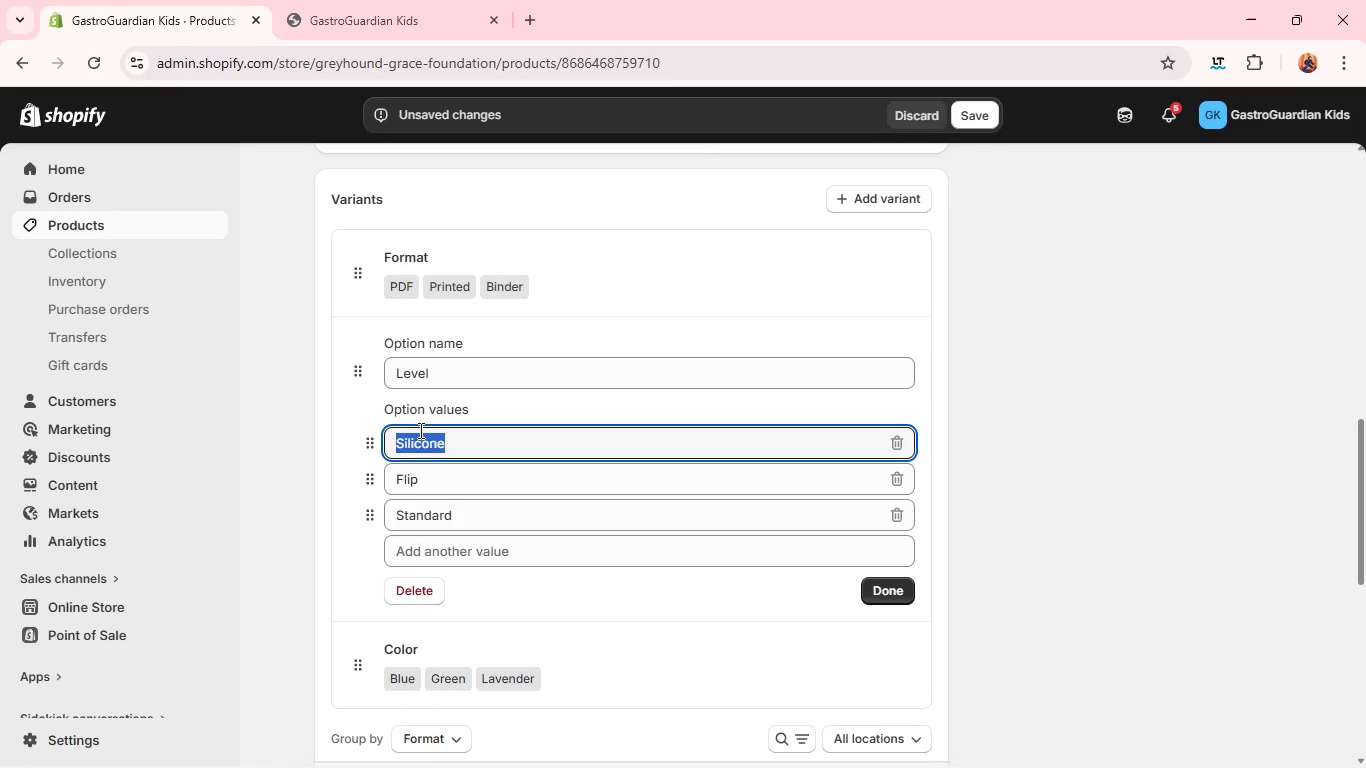 
type(Beginer)
 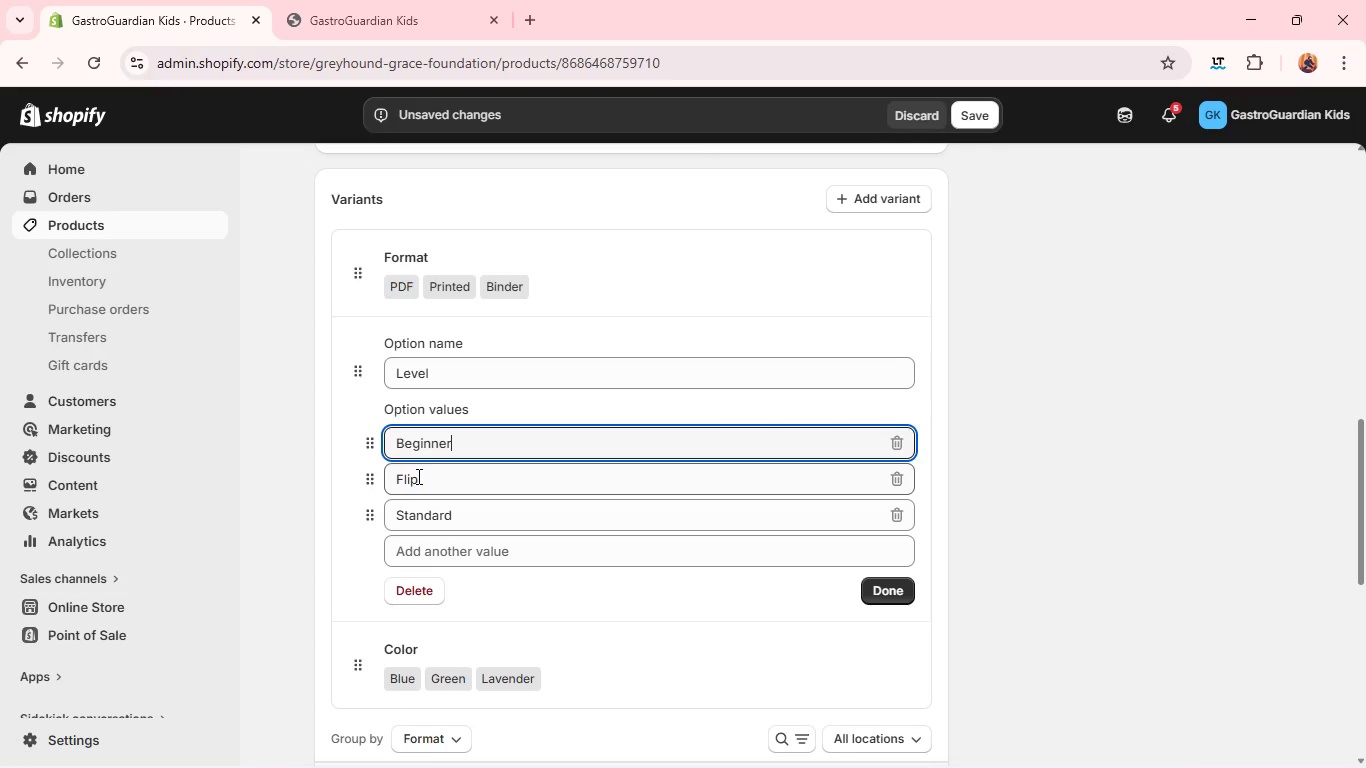 
double_click([417, 476])
 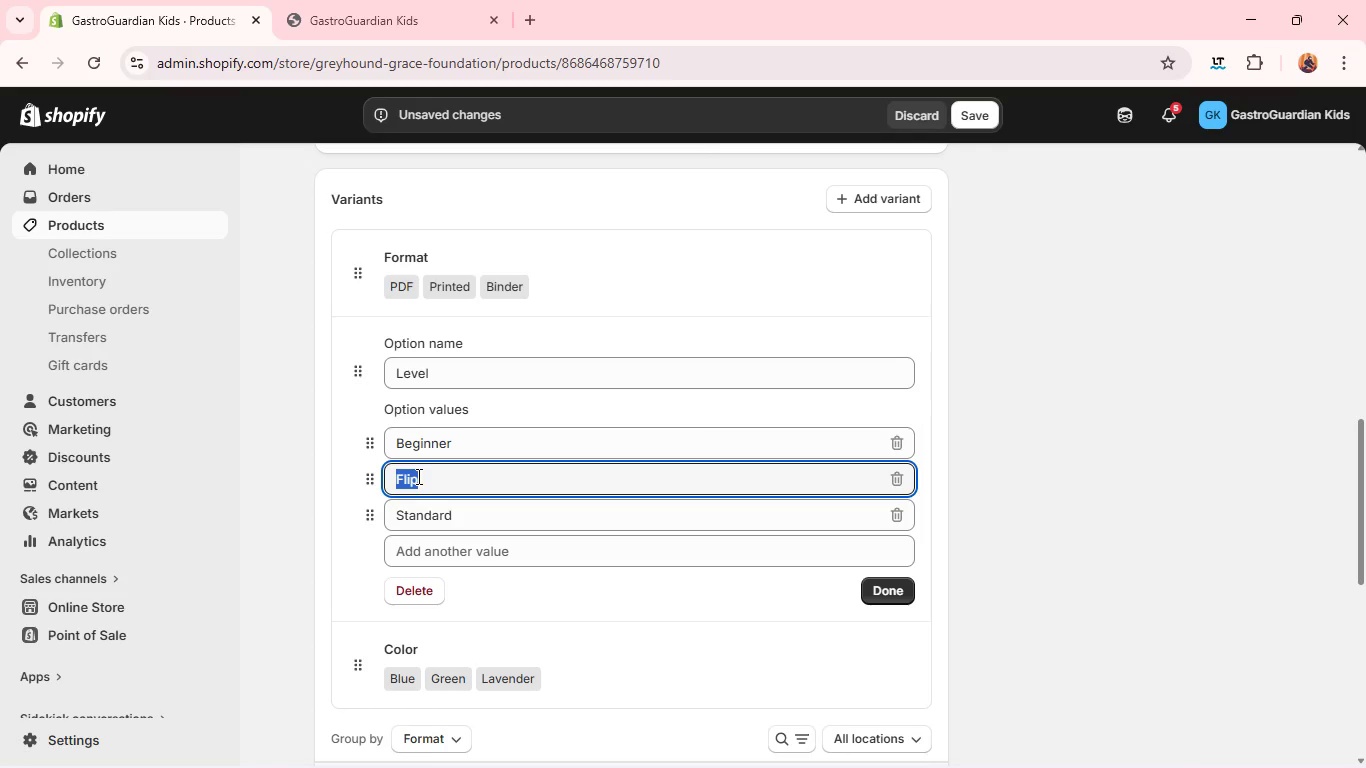 
type(Interediate)
 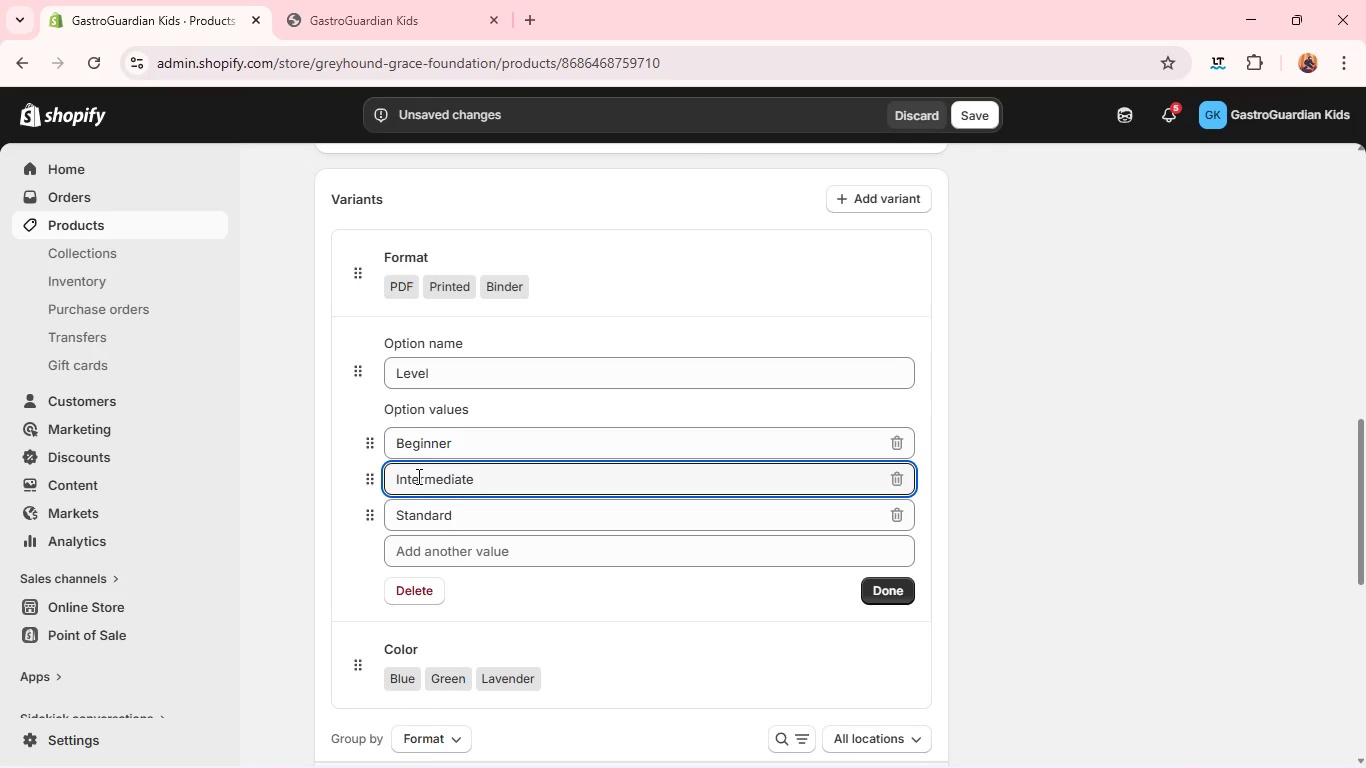 
hold_key(key=M, duration=0.42)
 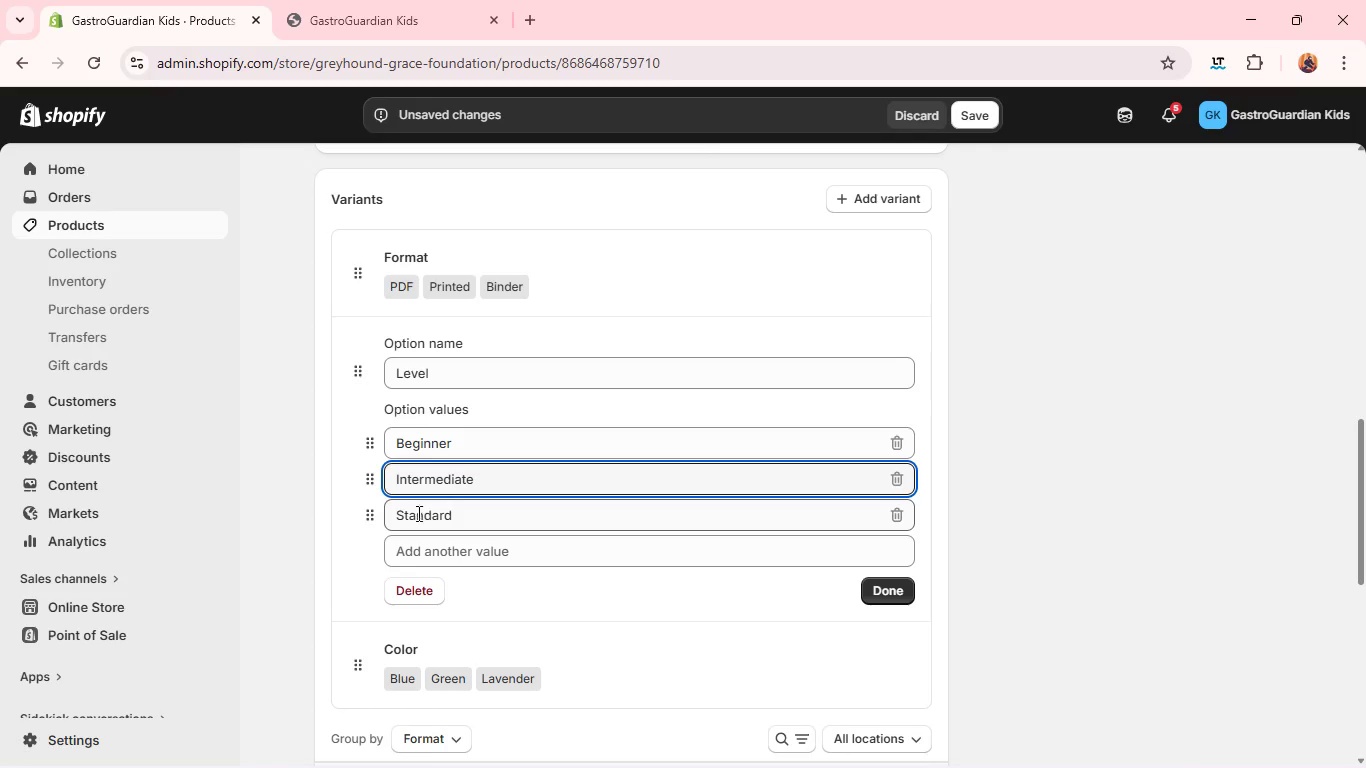 
double_click([417, 527])
 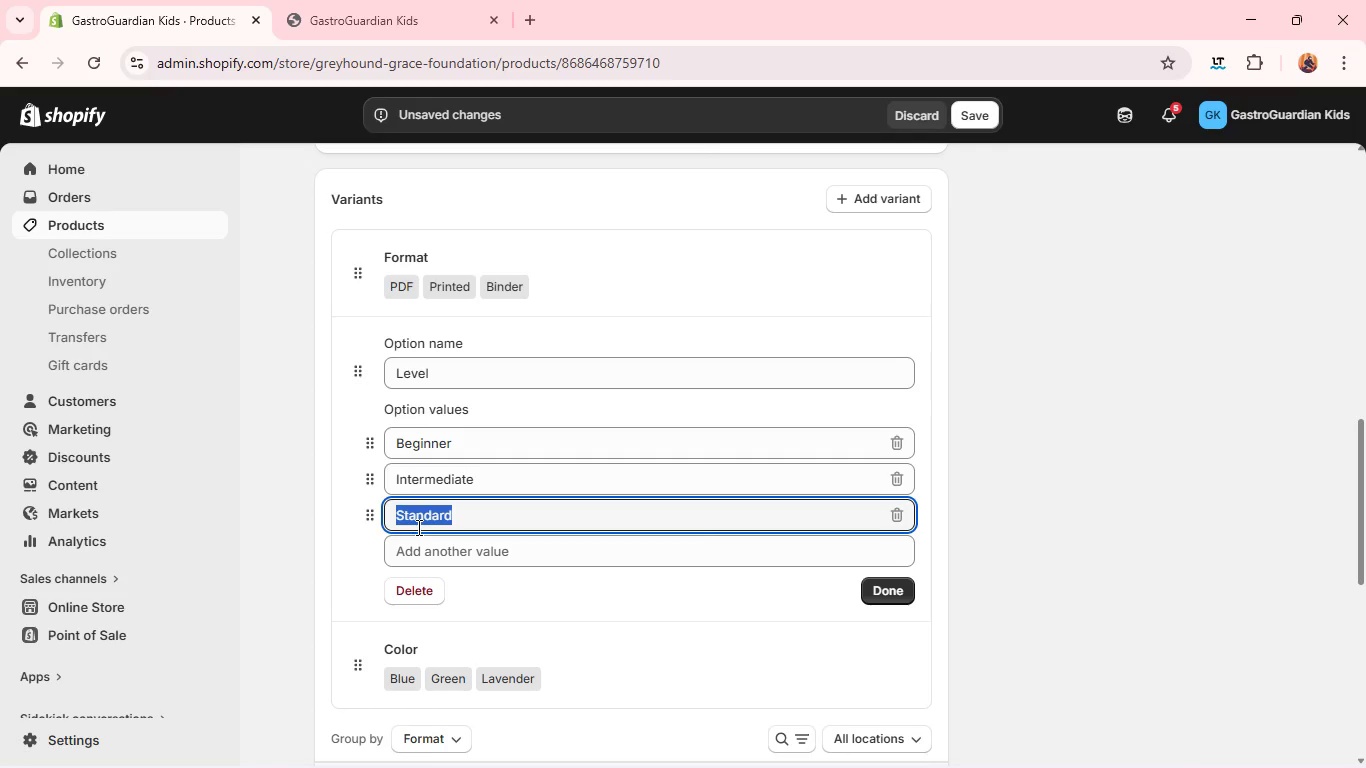 
wait(7.28)
 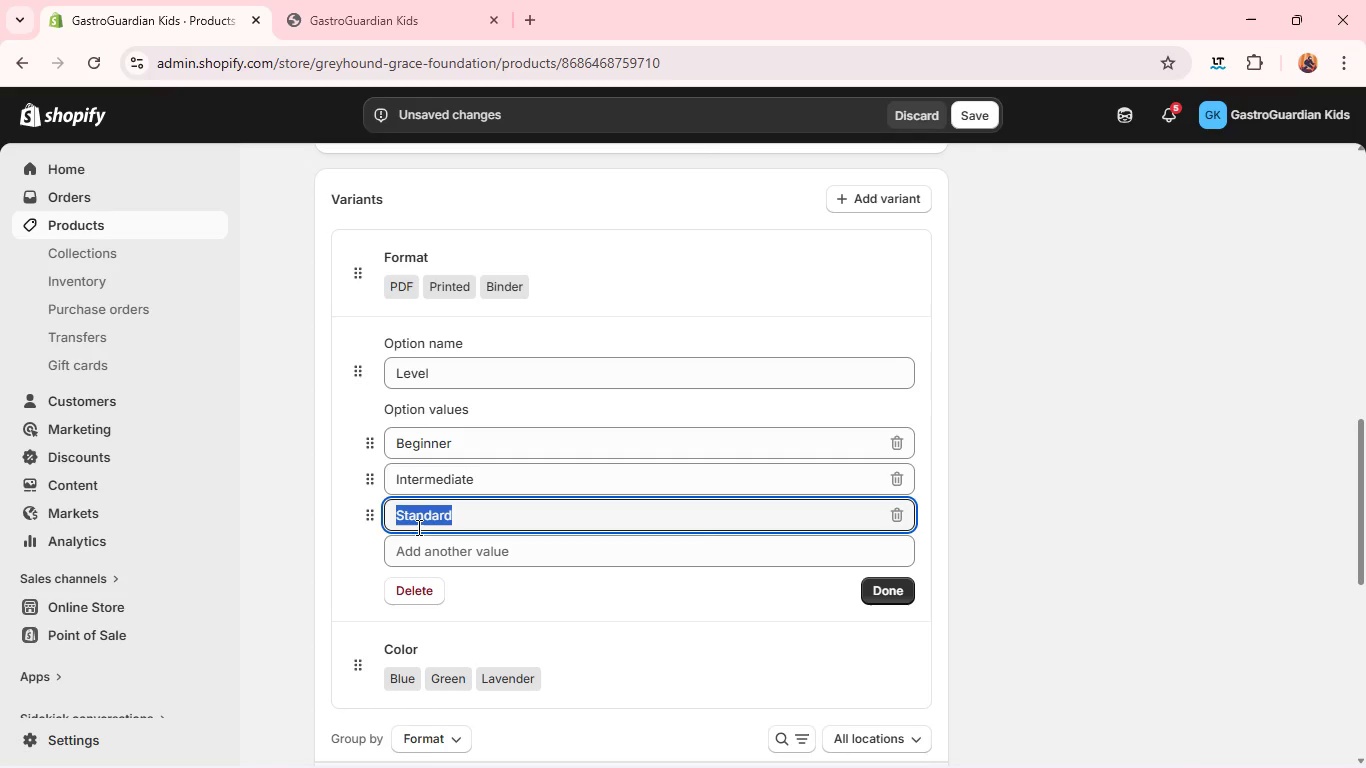 
type(Advanced)
 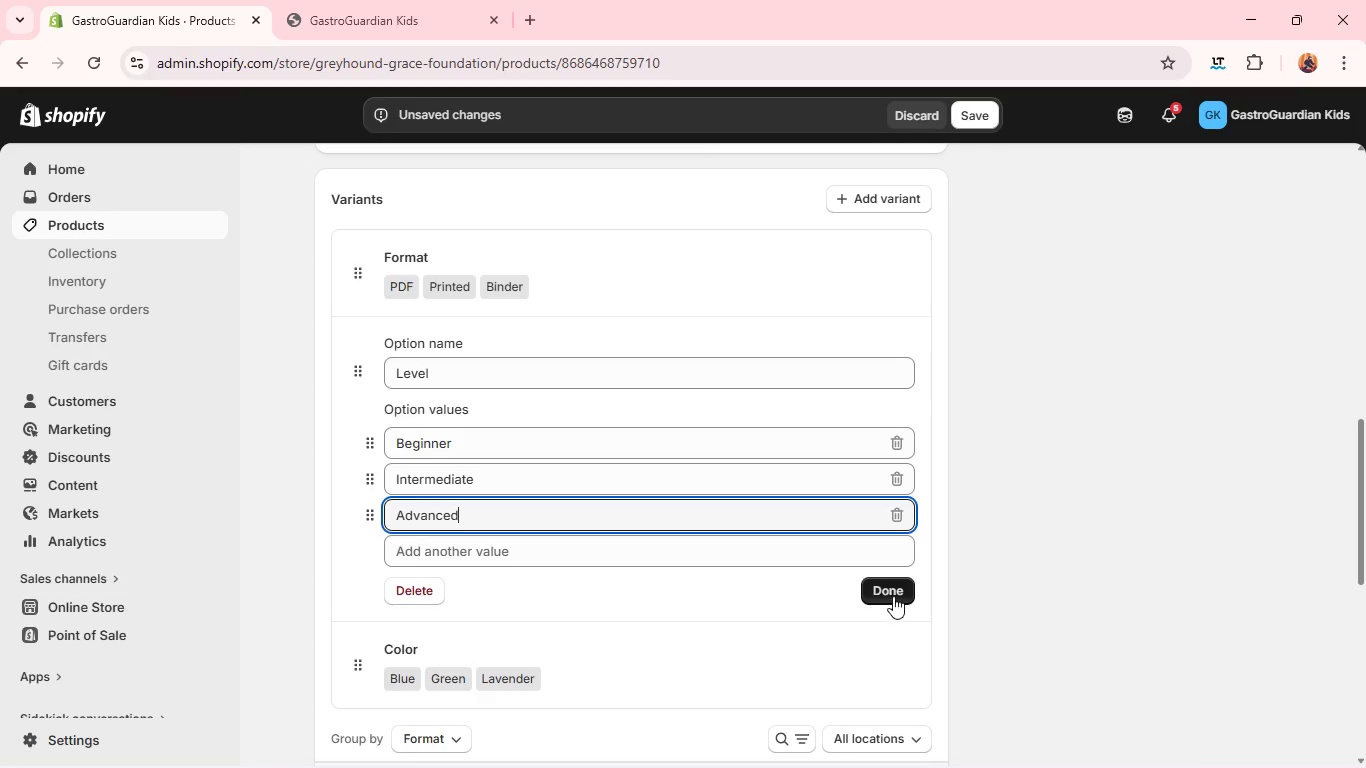 
left_click([897, 594])
 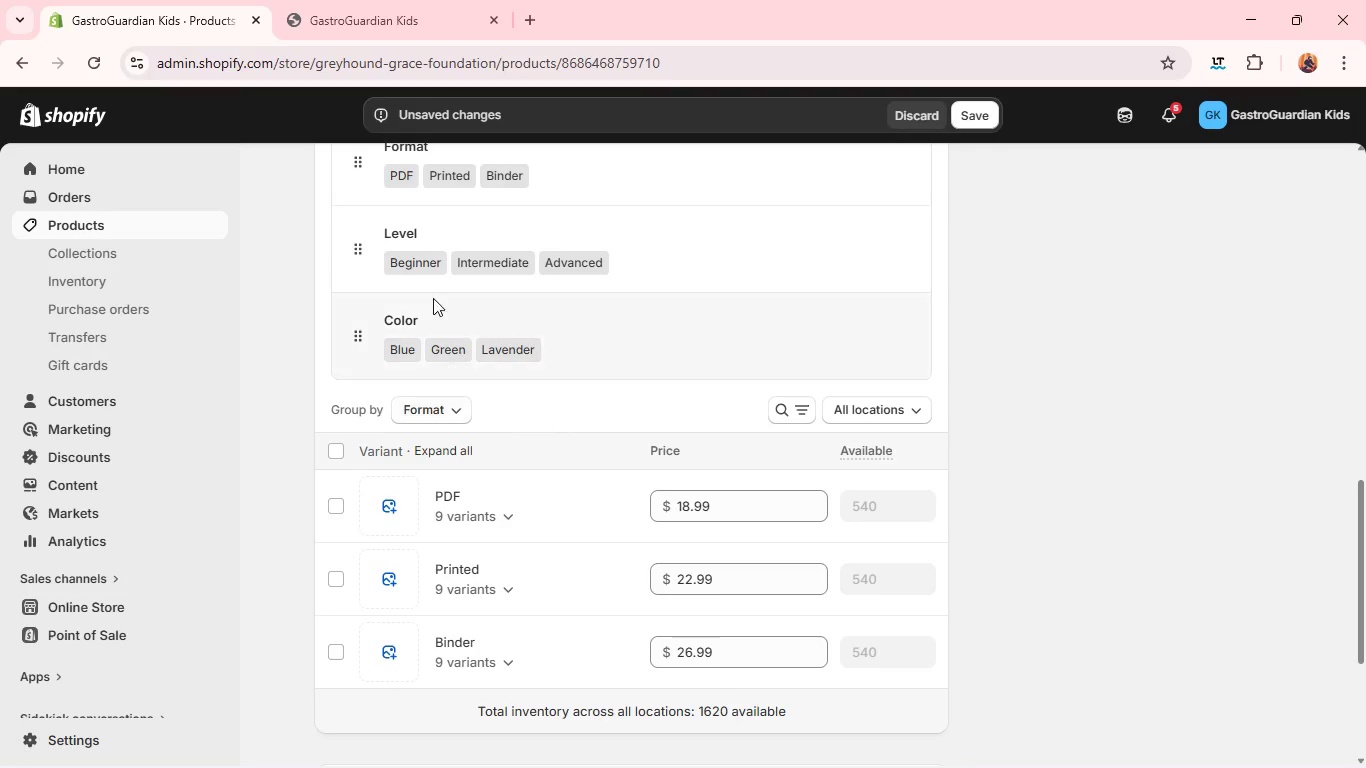 
left_click([393, 318])
 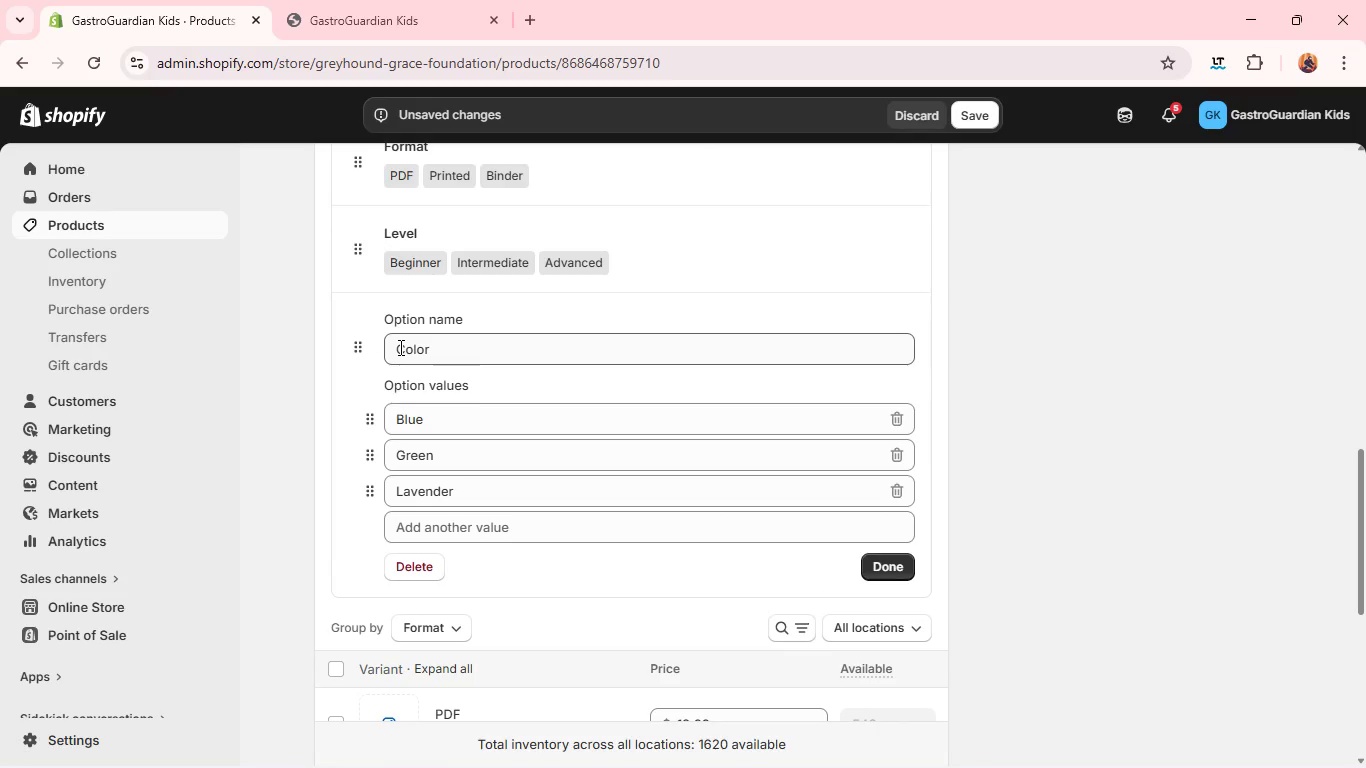 
double_click([399, 347])
 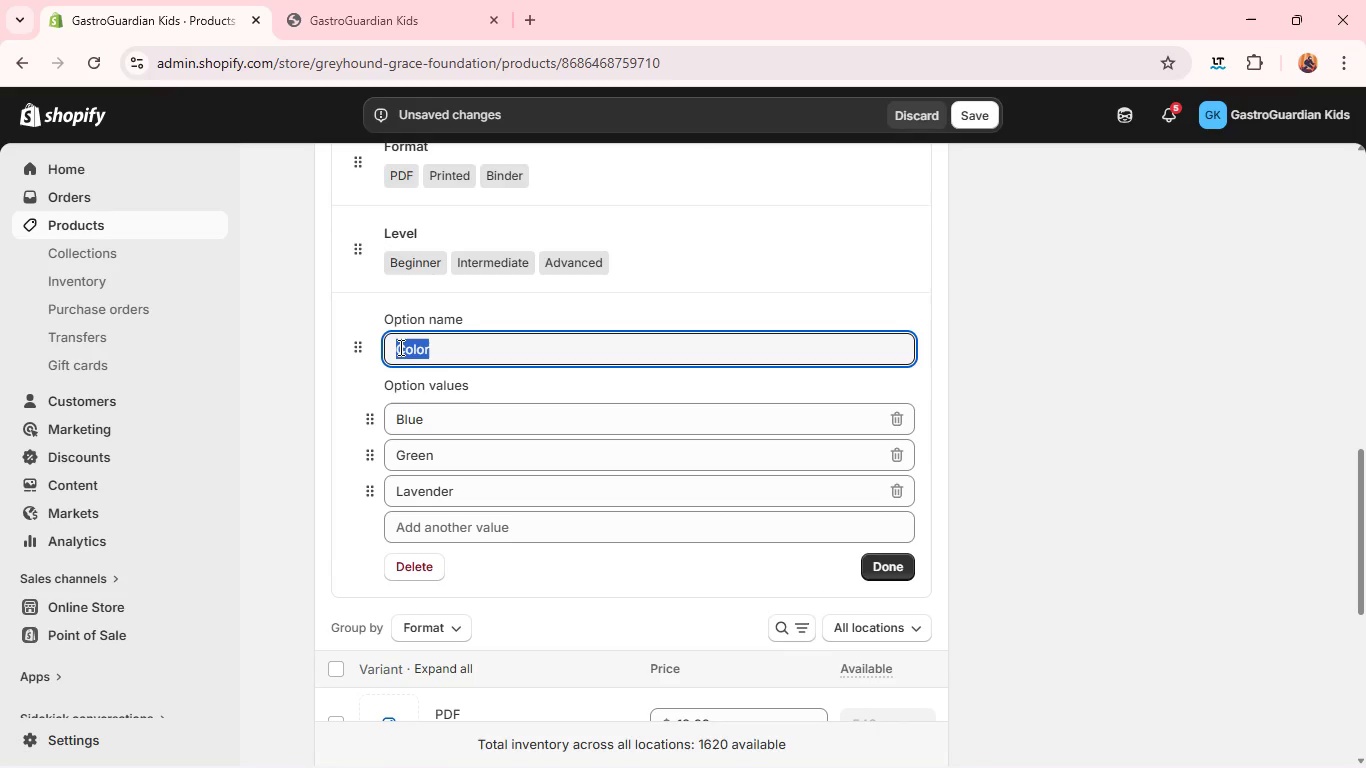 
triple_click([399, 347])
 